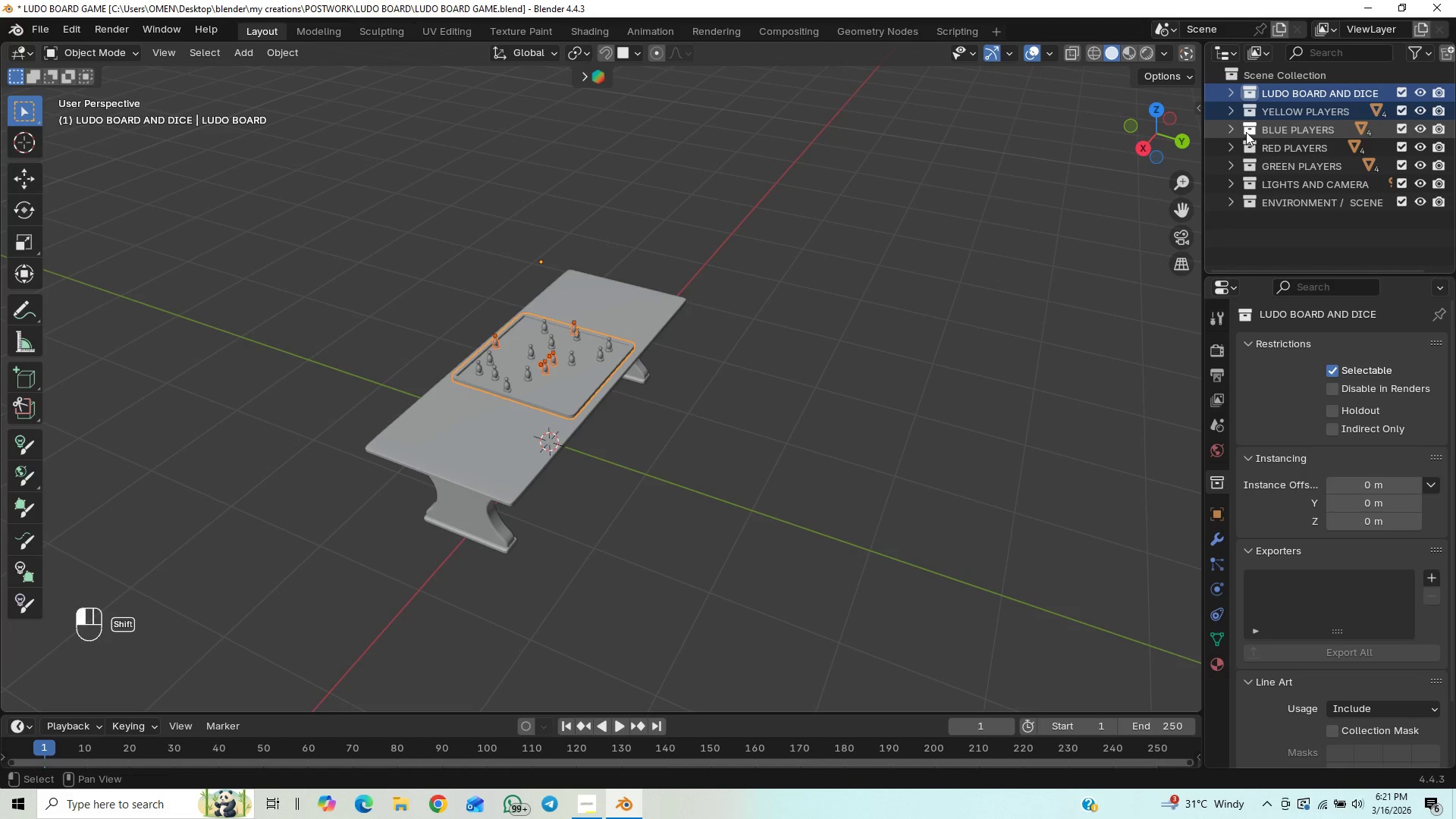 
hold_key(key=ShiftLeft, duration=1.5)
double_click([1246, 132])
 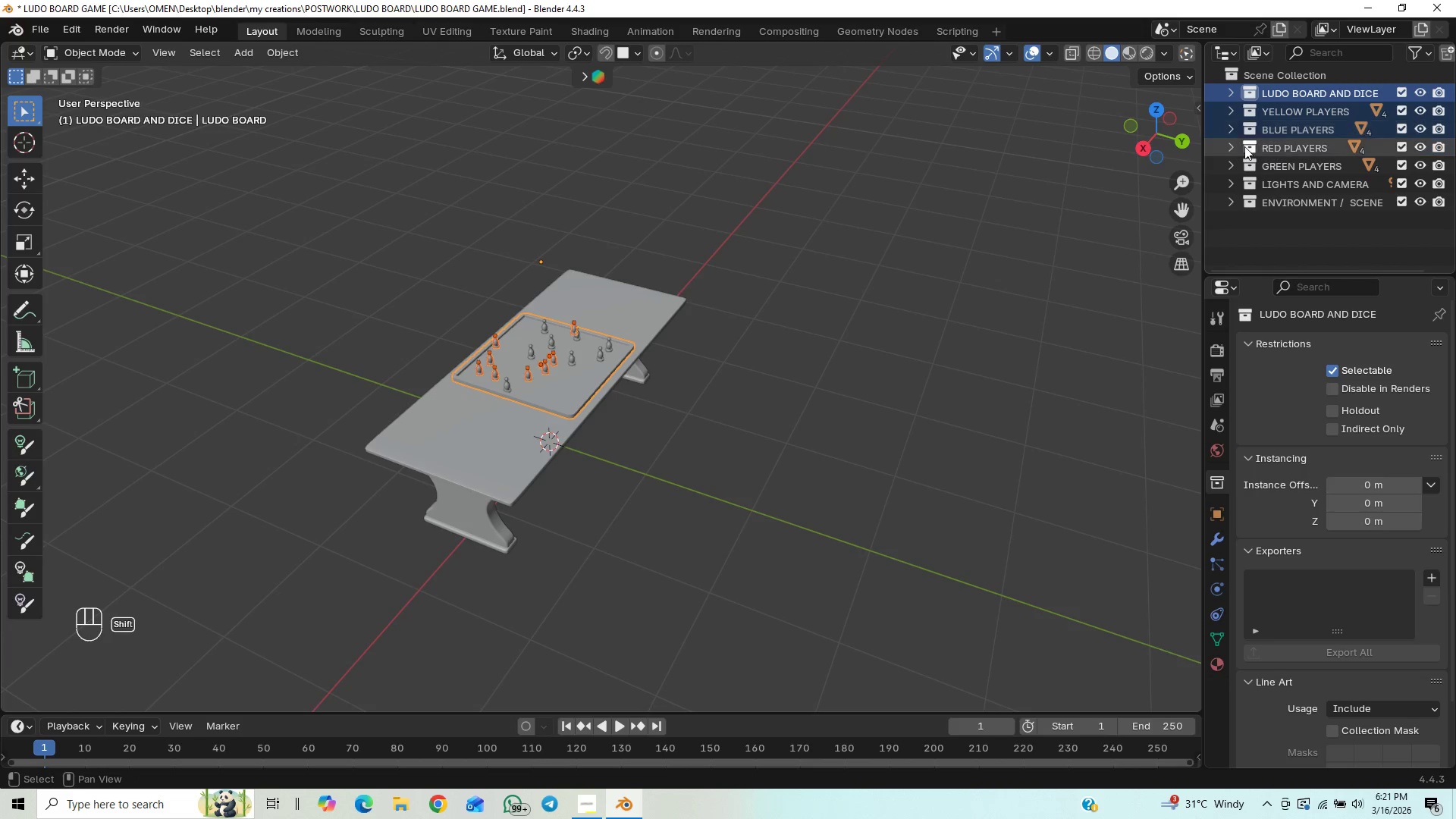 
left_click([1244, 146])
 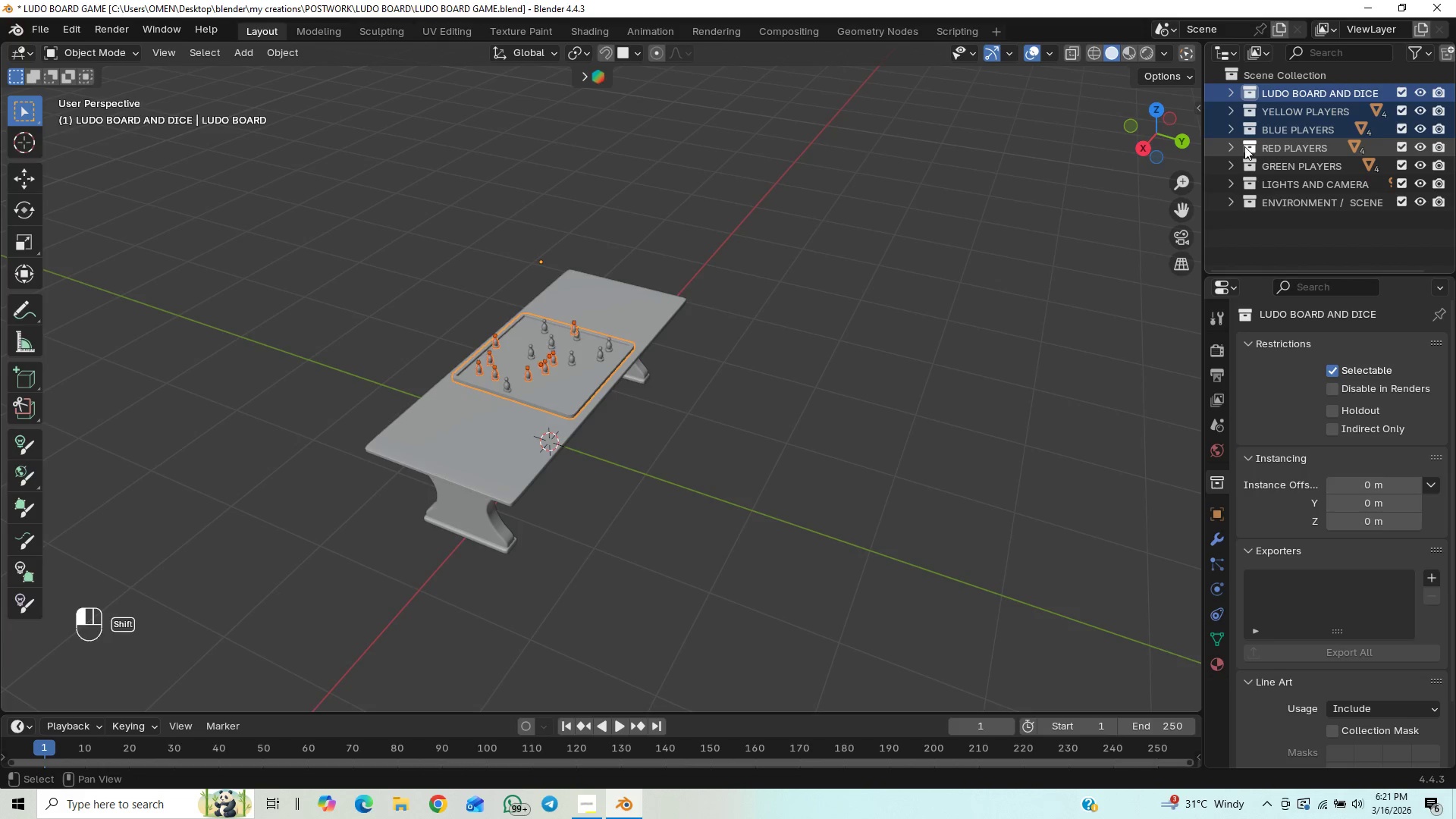 
double_click([1244, 146])
 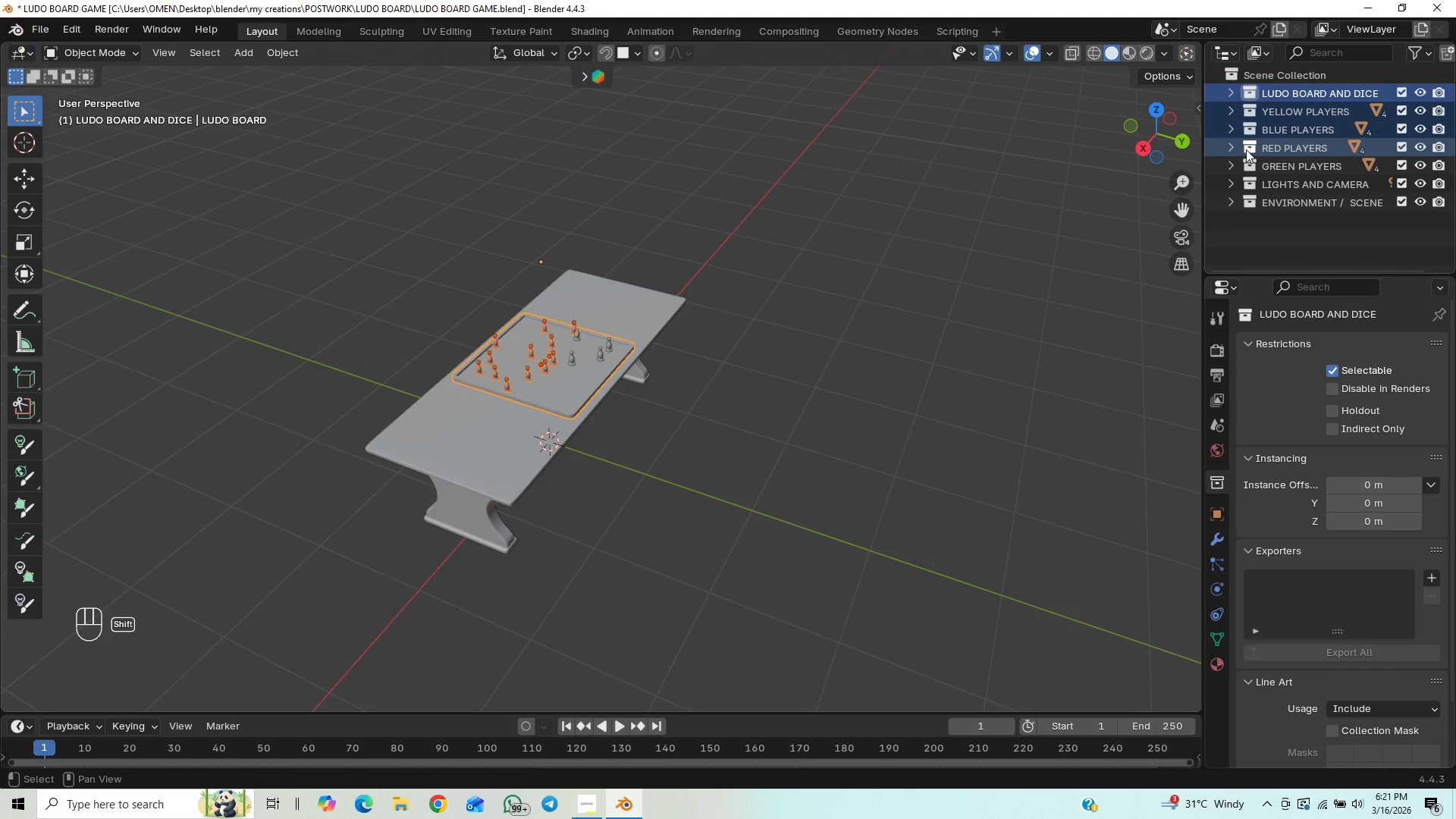 
hold_key(key=ShiftLeft, duration=1.52)
left_click([1249, 164])
 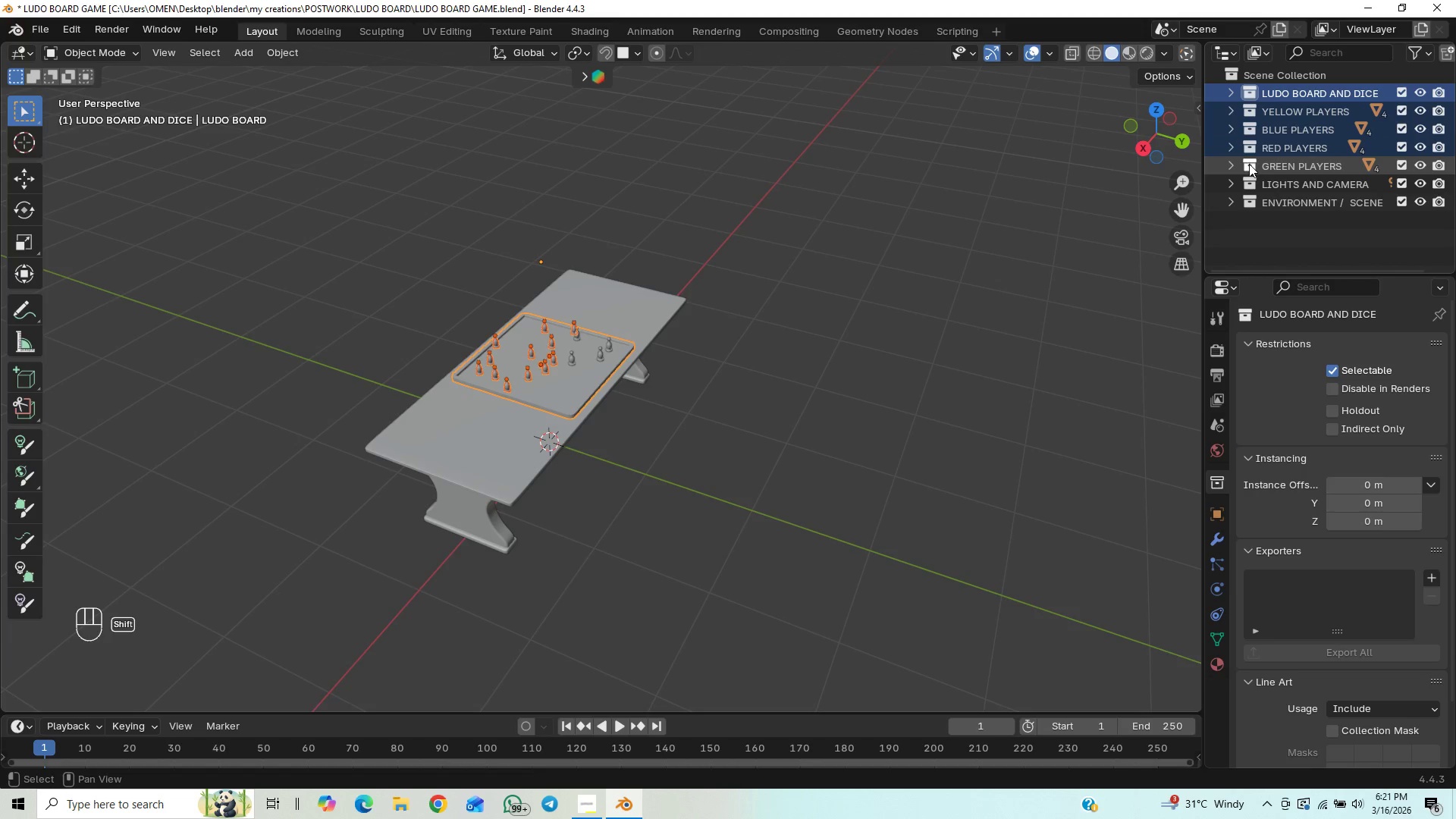 
double_click([1249, 164])
 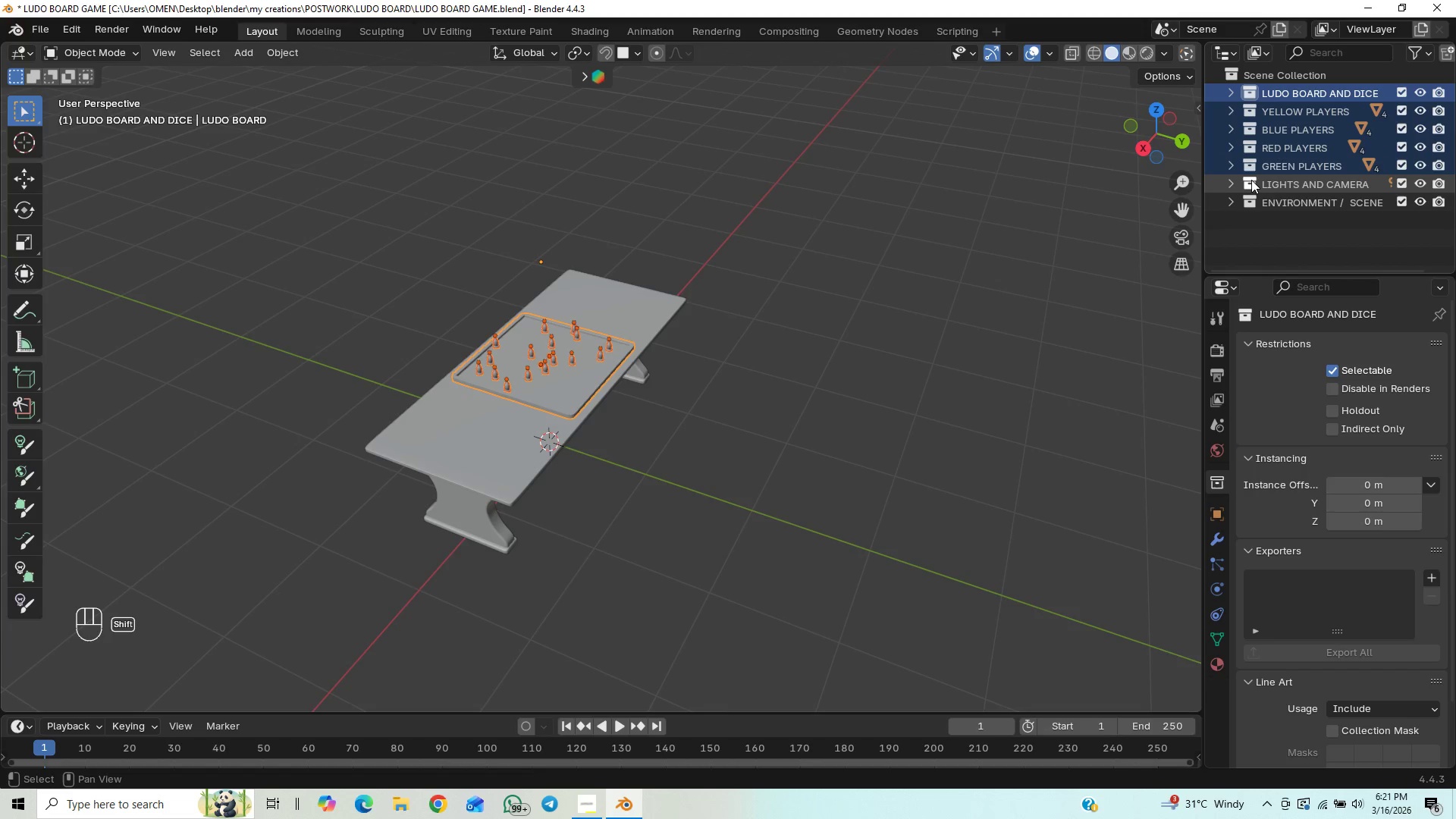 
left_click([1251, 180])
 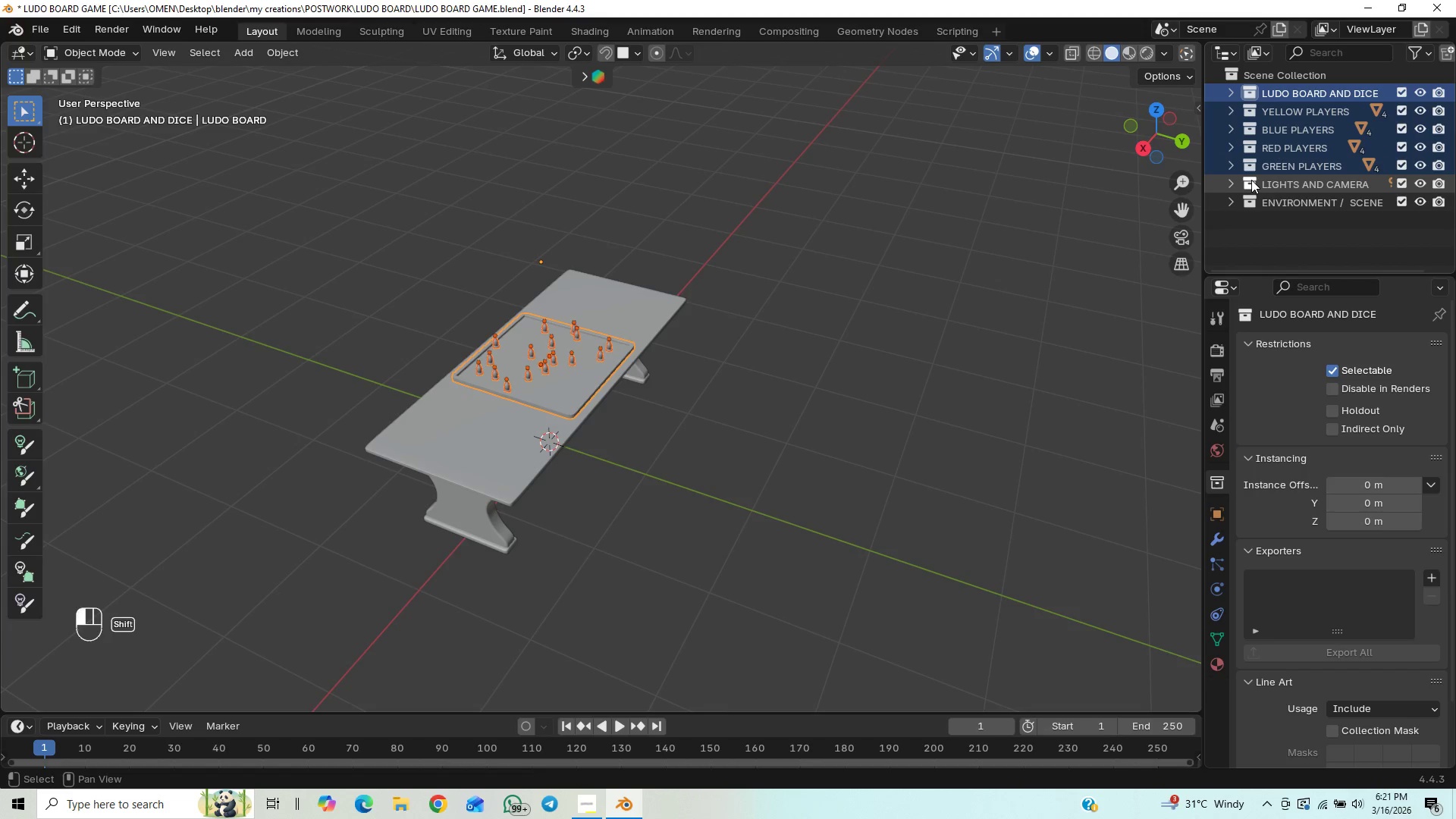 
hold_key(key=ShiftLeft, duration=0.48)
double_click([1251, 180])
 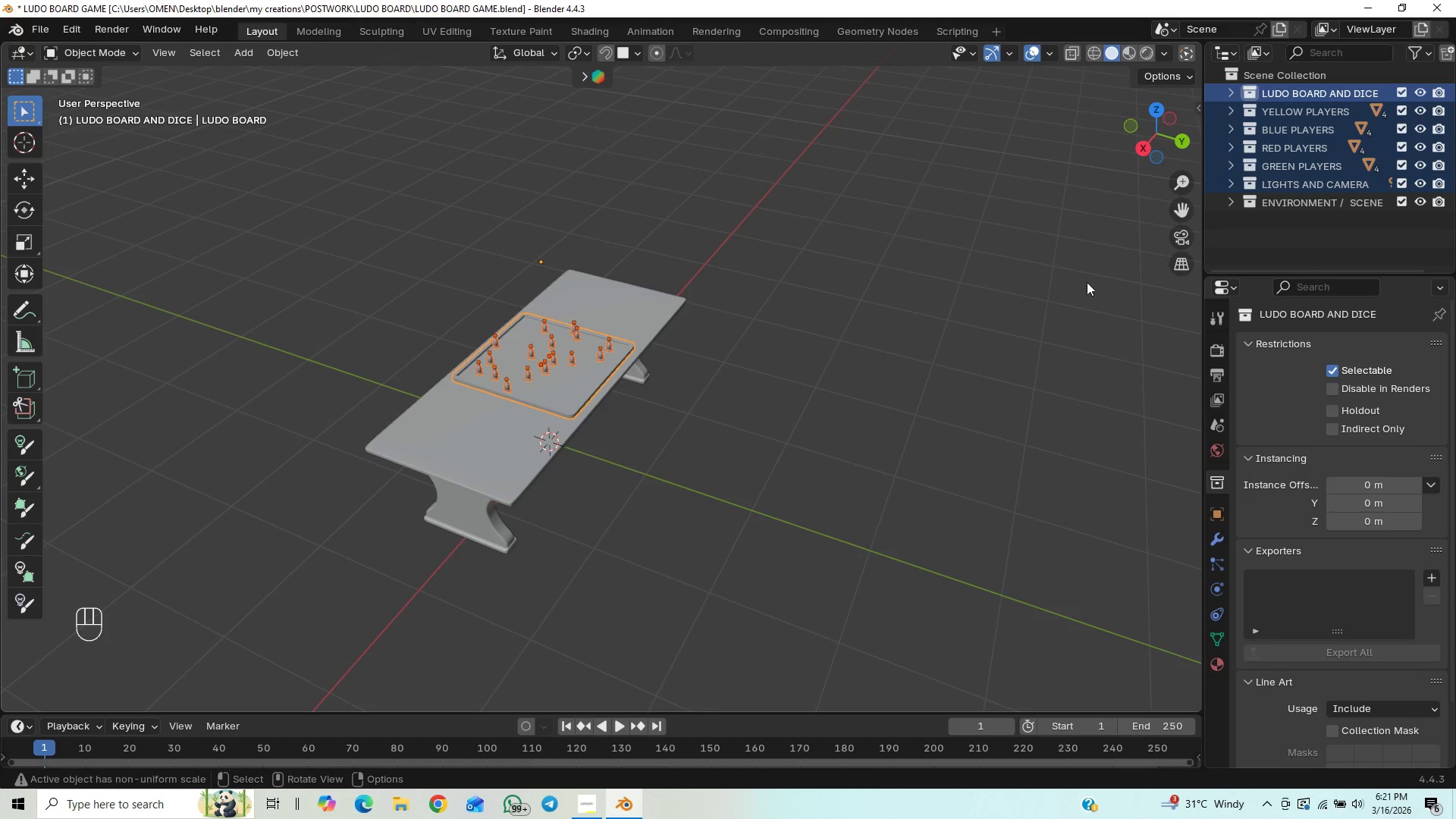 
key(Control+Z)
 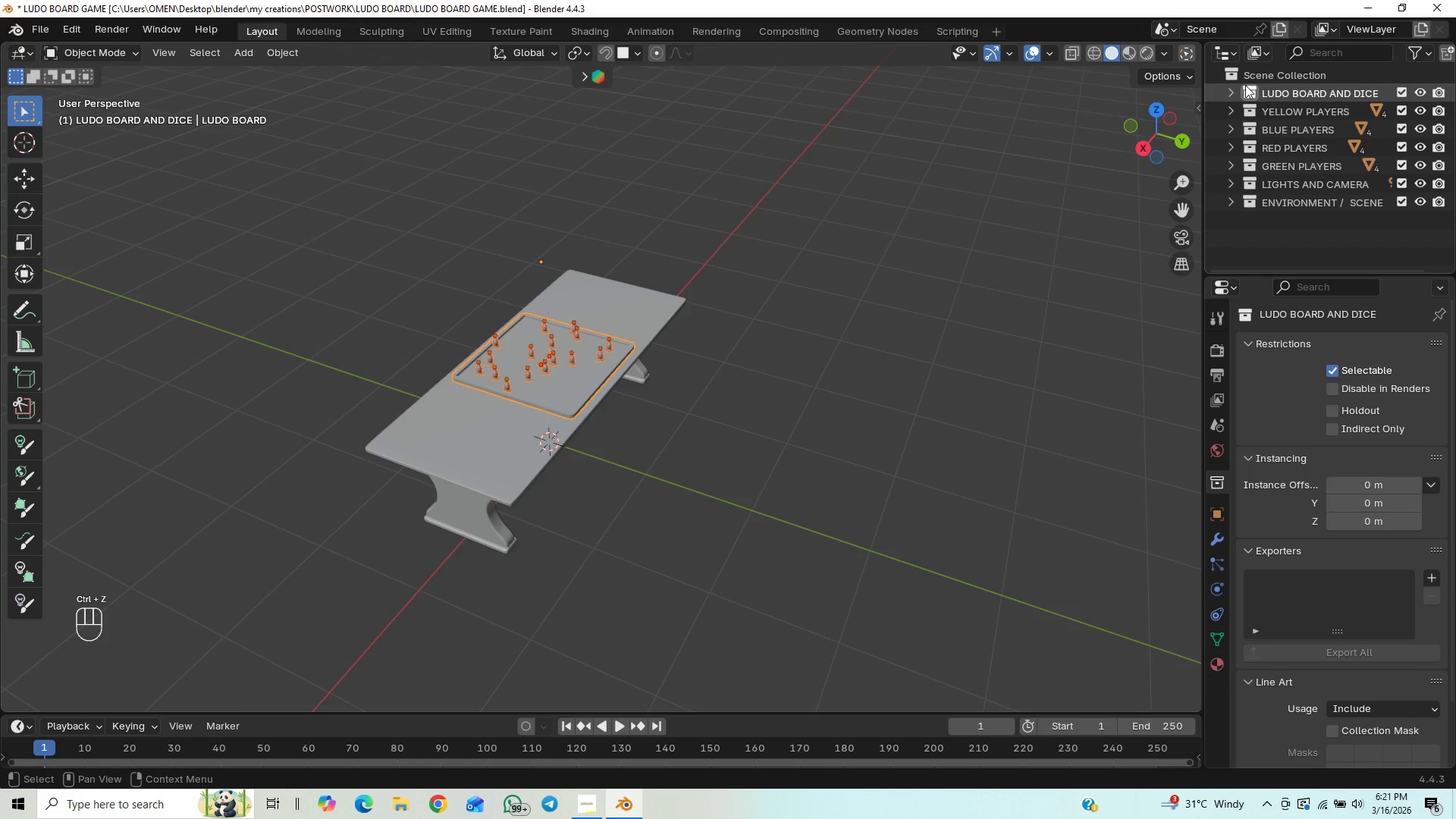 
double_click([1245, 95])
 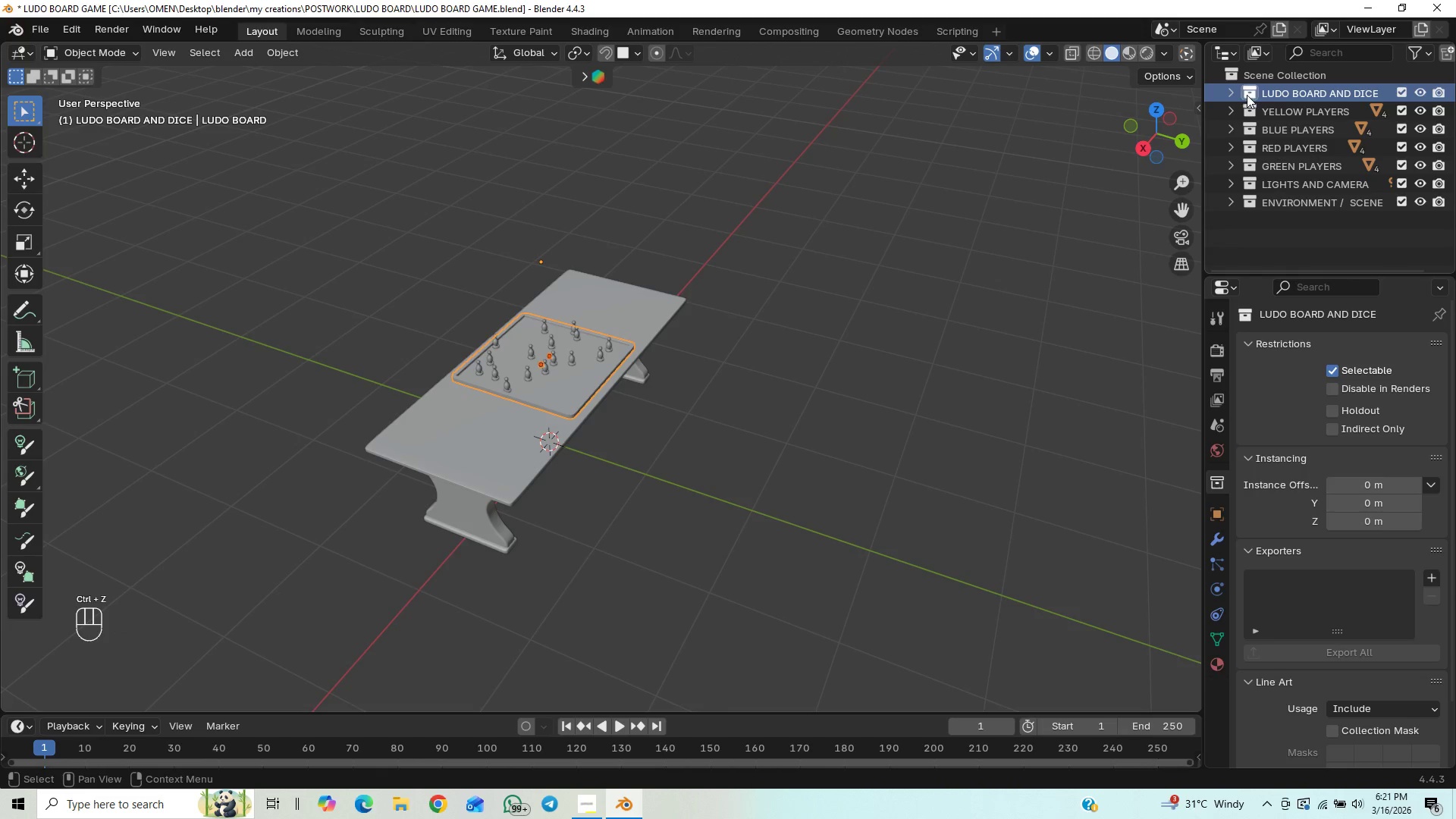 
hold_key(key=ShiftLeft, duration=1.5)
double_click([1254, 118])
 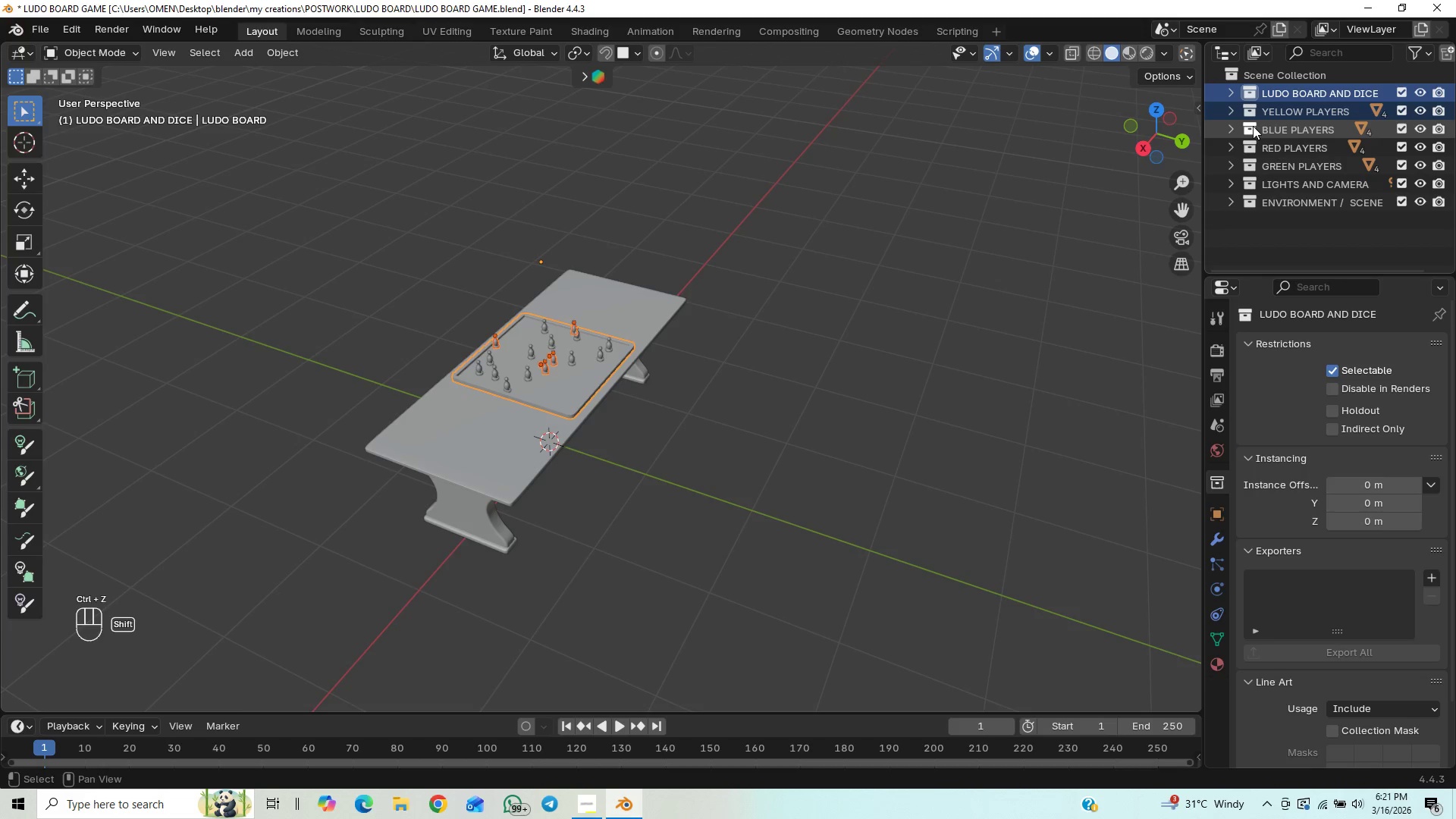 
triple_click([1253, 127])
 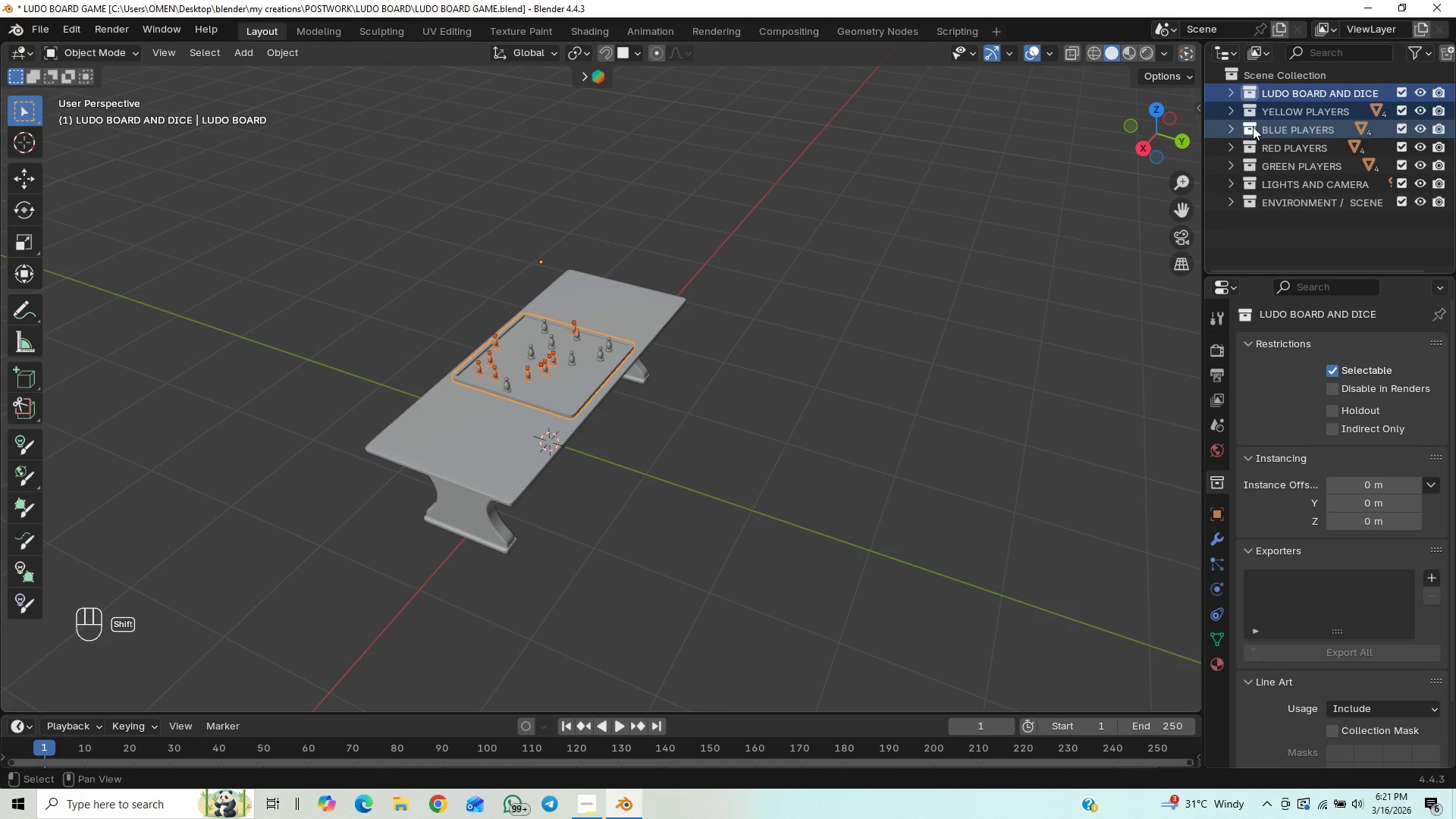 
hold_key(key=ShiftLeft, duration=1.5)
triple_click([1249, 147])
 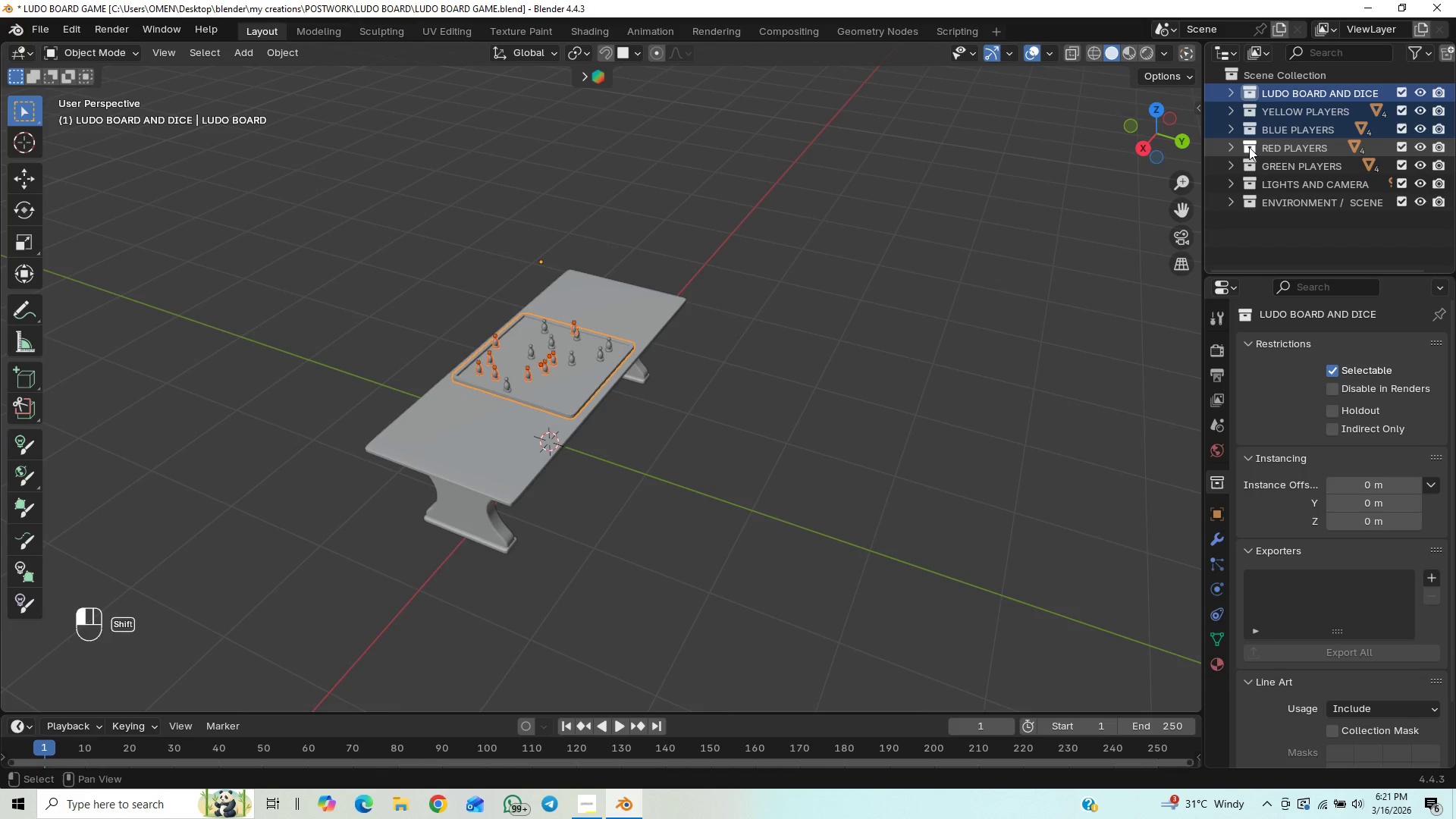 
triple_click([1249, 147])
 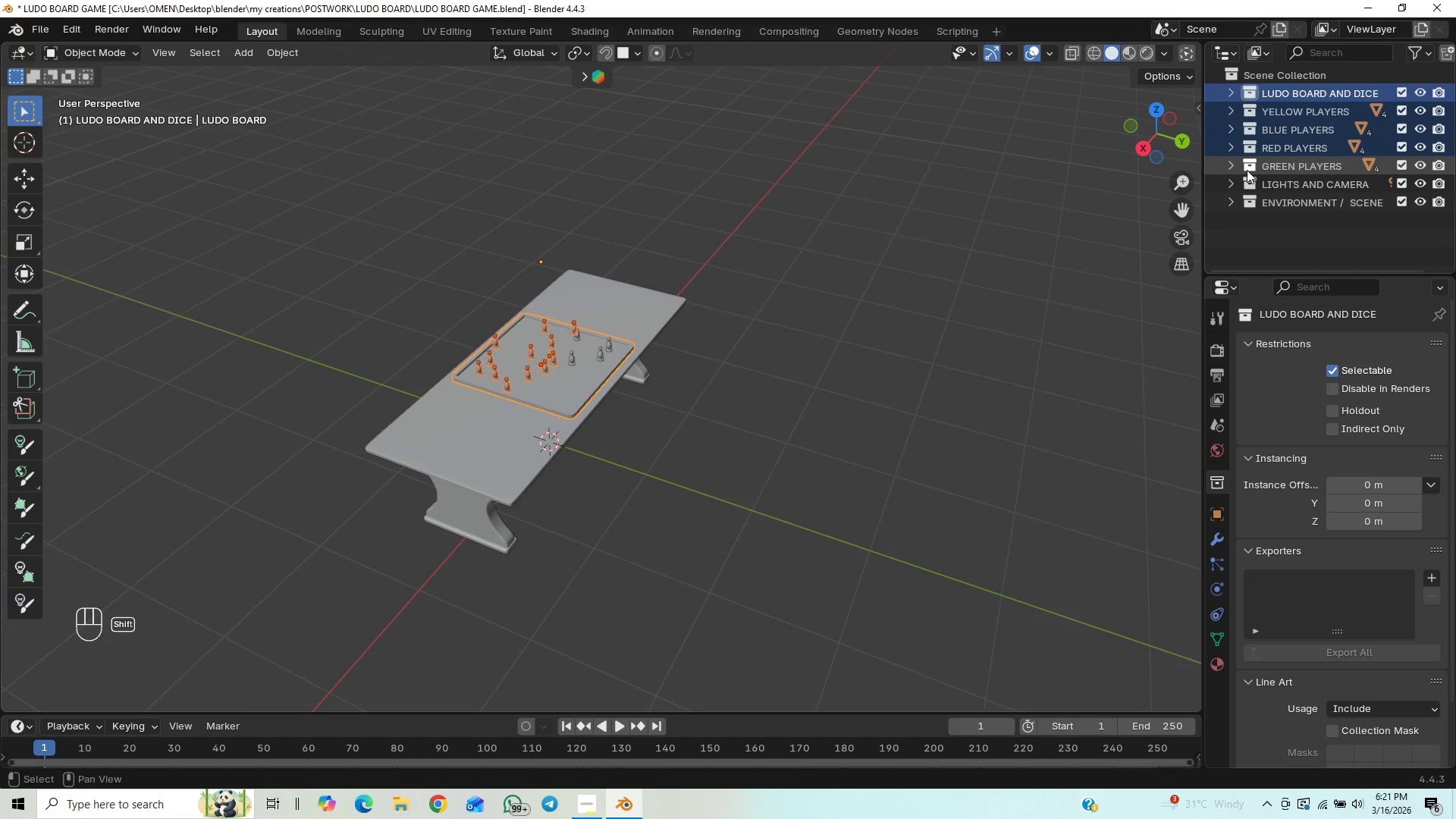 
left_click([1247, 170])
 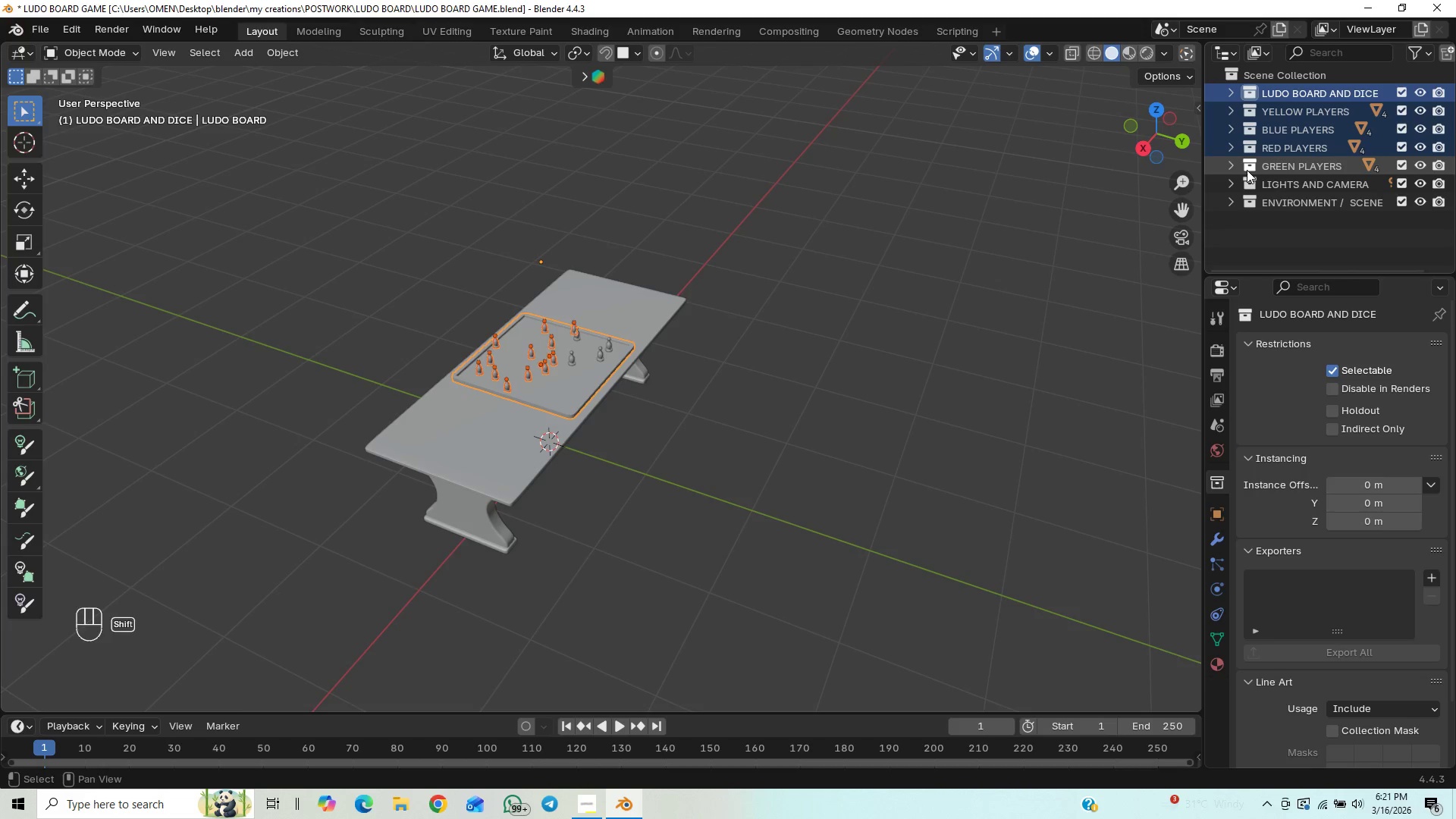 
double_click([1247, 170])
 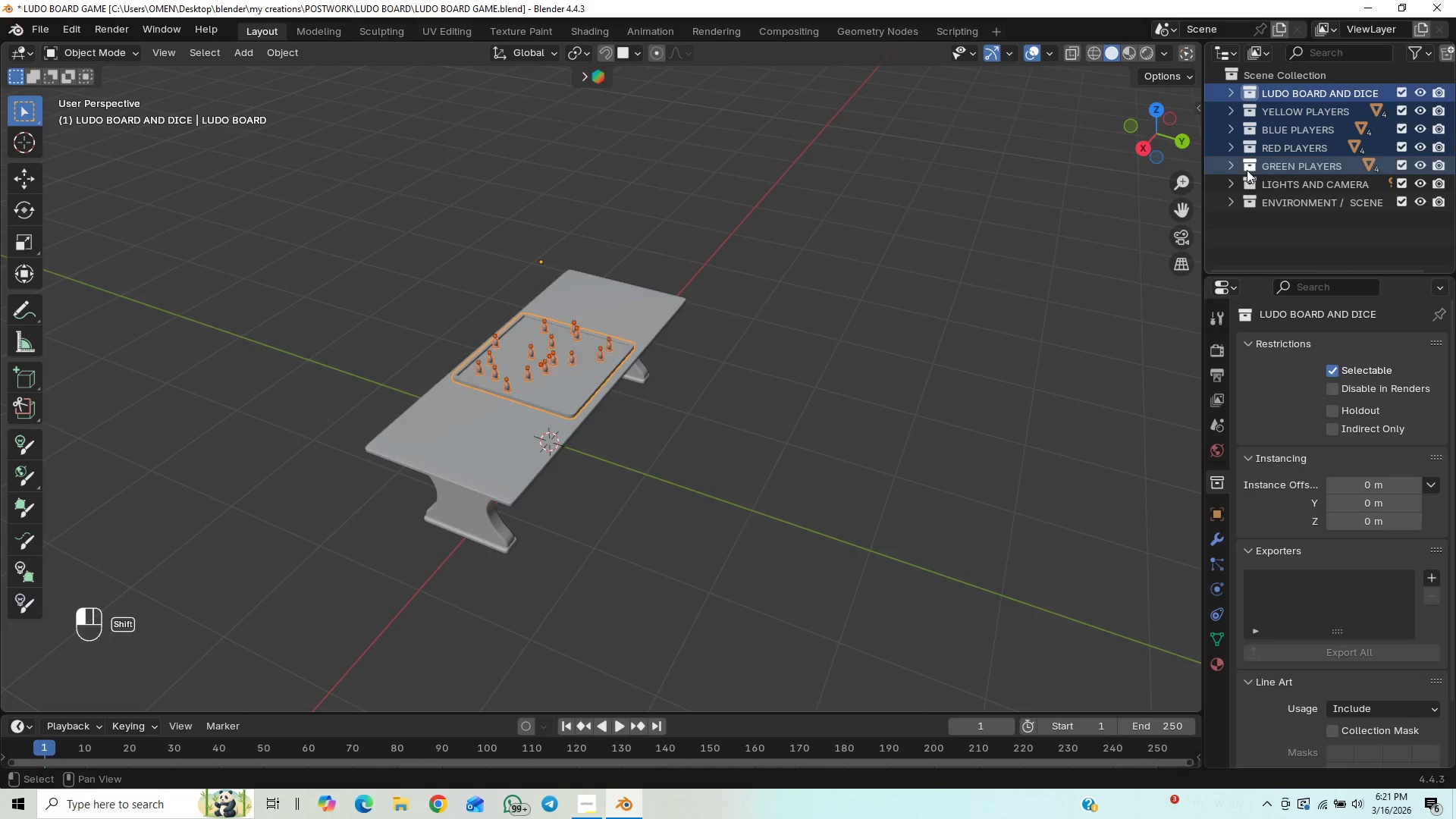 
key(Shift+ShiftLeft)
 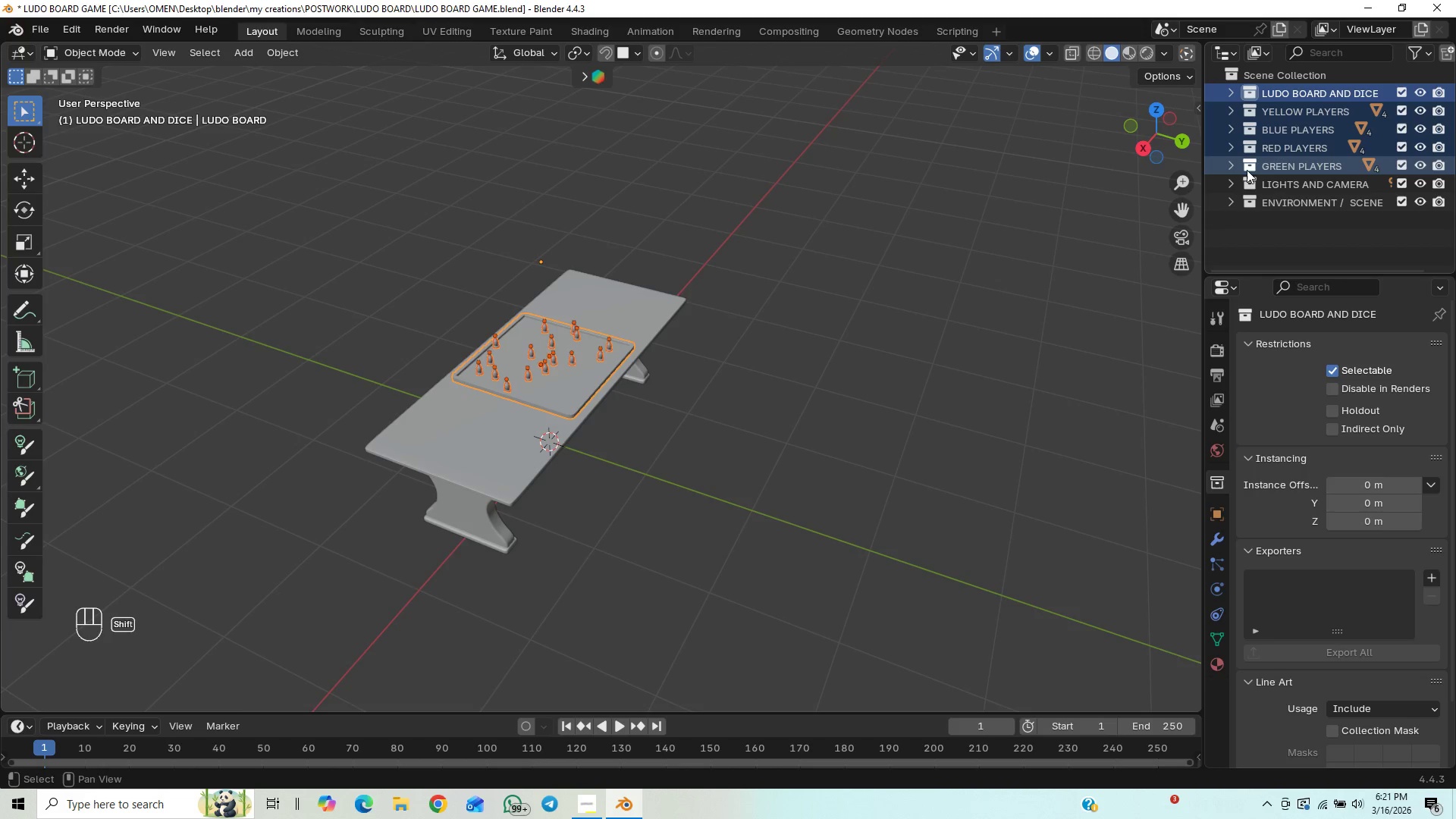 
key(Shift+ShiftLeft)
 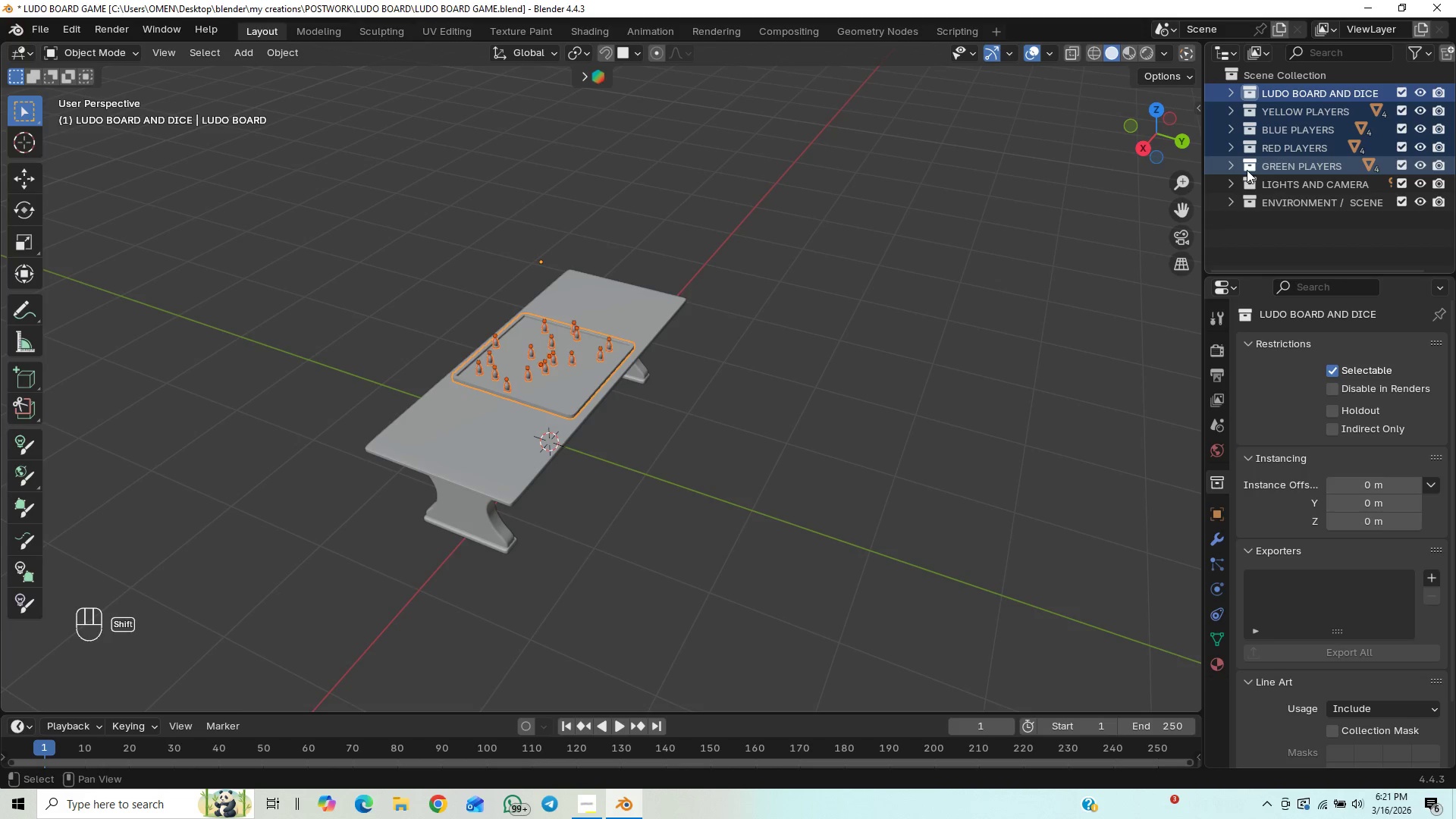 
key(Shift+ShiftLeft)
 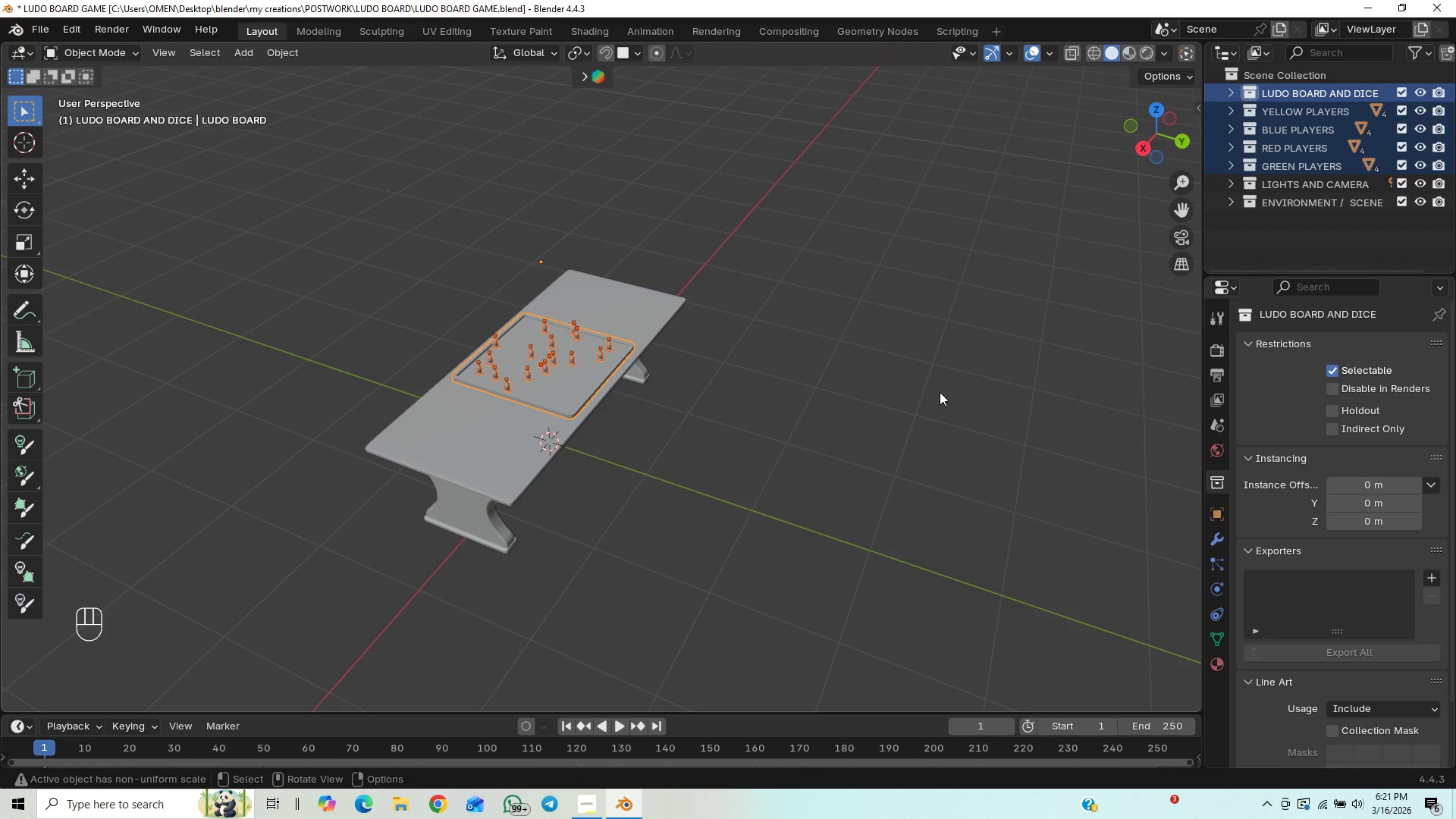 
scroll: coordinate [868, 388], scroll_direction: up, amount: 1.0
 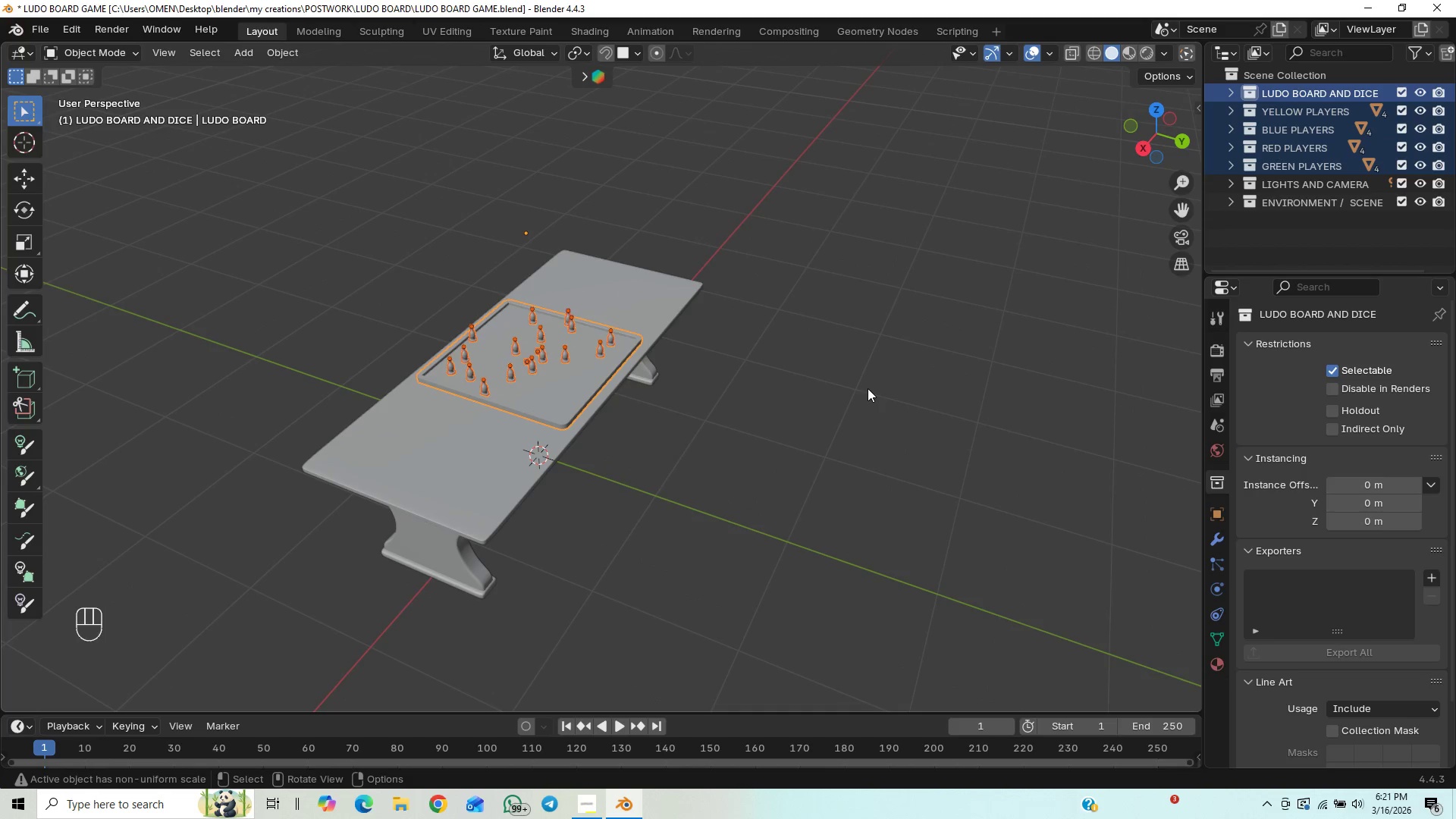 
key(Control+S)
 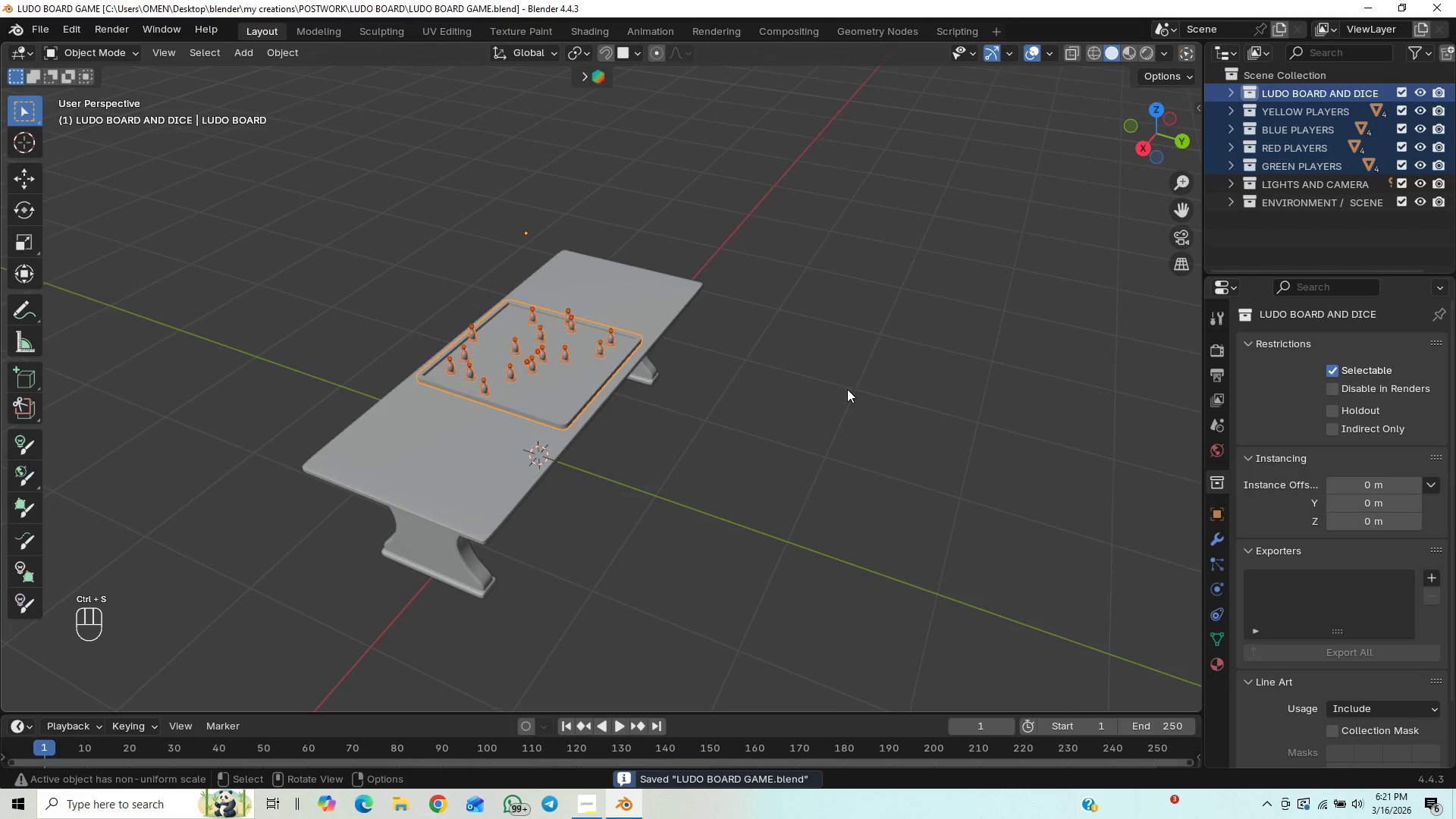 
scroll: coordinate [845, 388], scroll_direction: up, amount: 13.0
 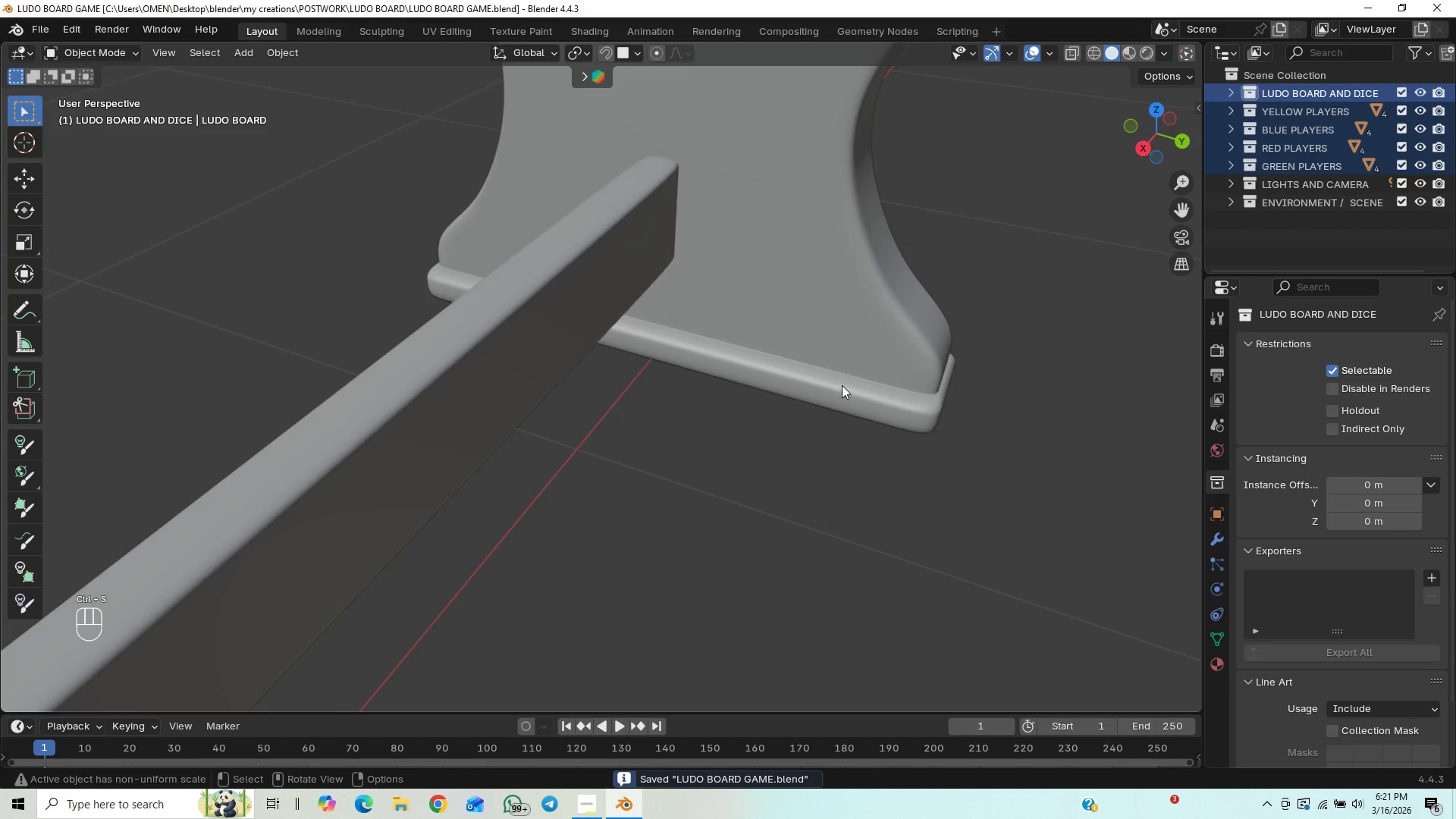 
scroll: coordinate [842, 384], scroll_direction: down, amount: 10.0
 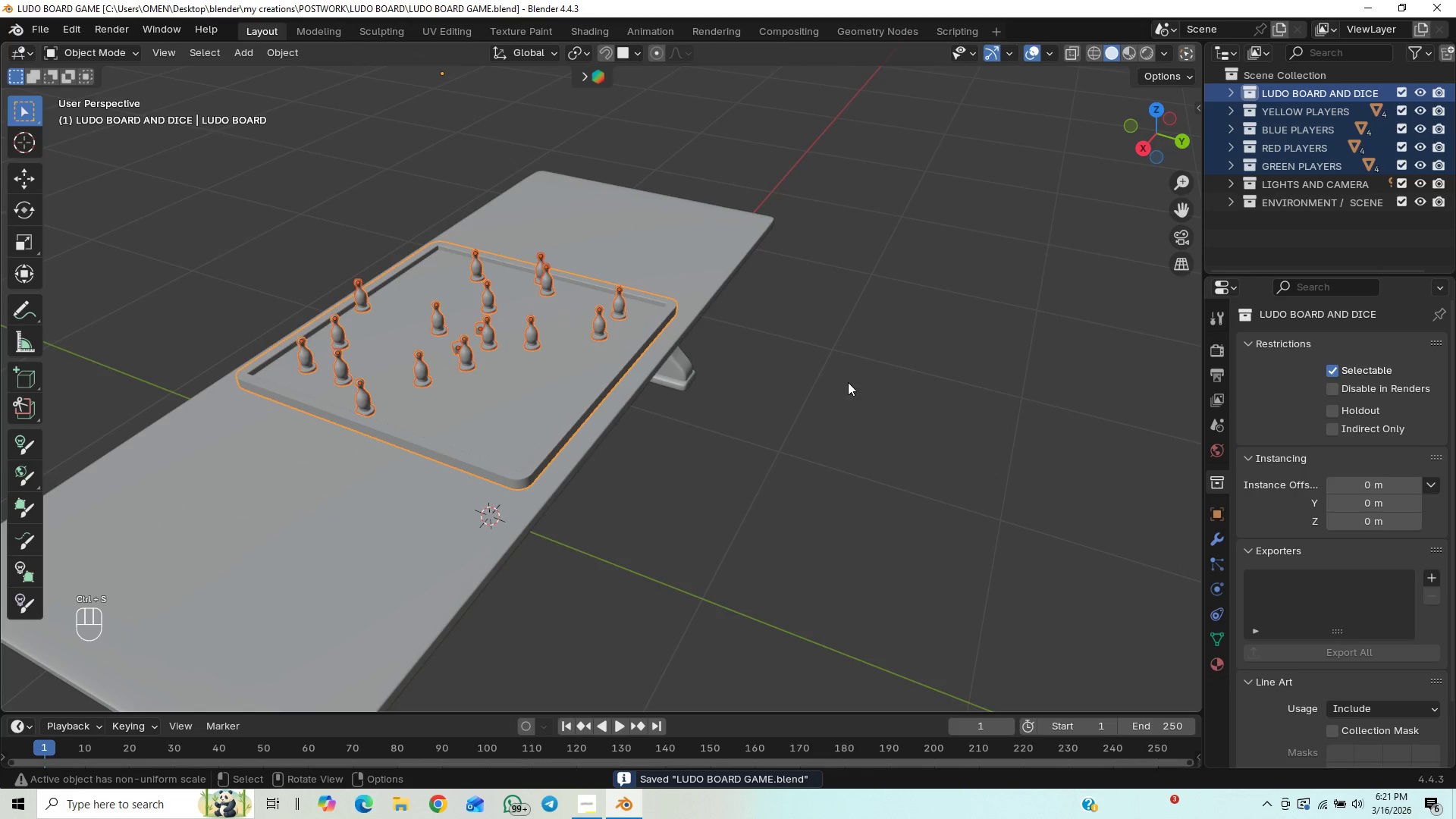 
key(S)
 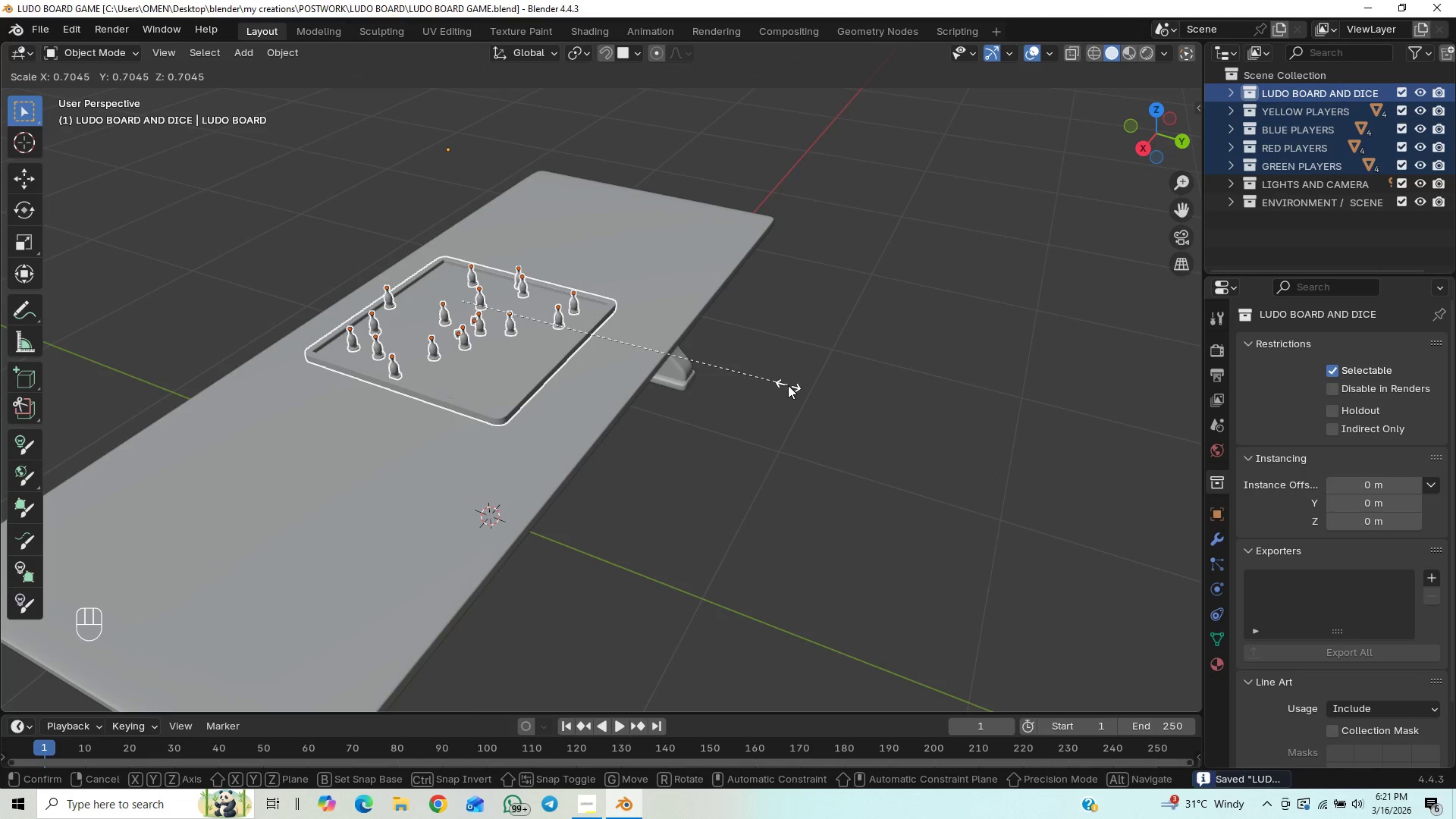 
left_click([788, 385])
 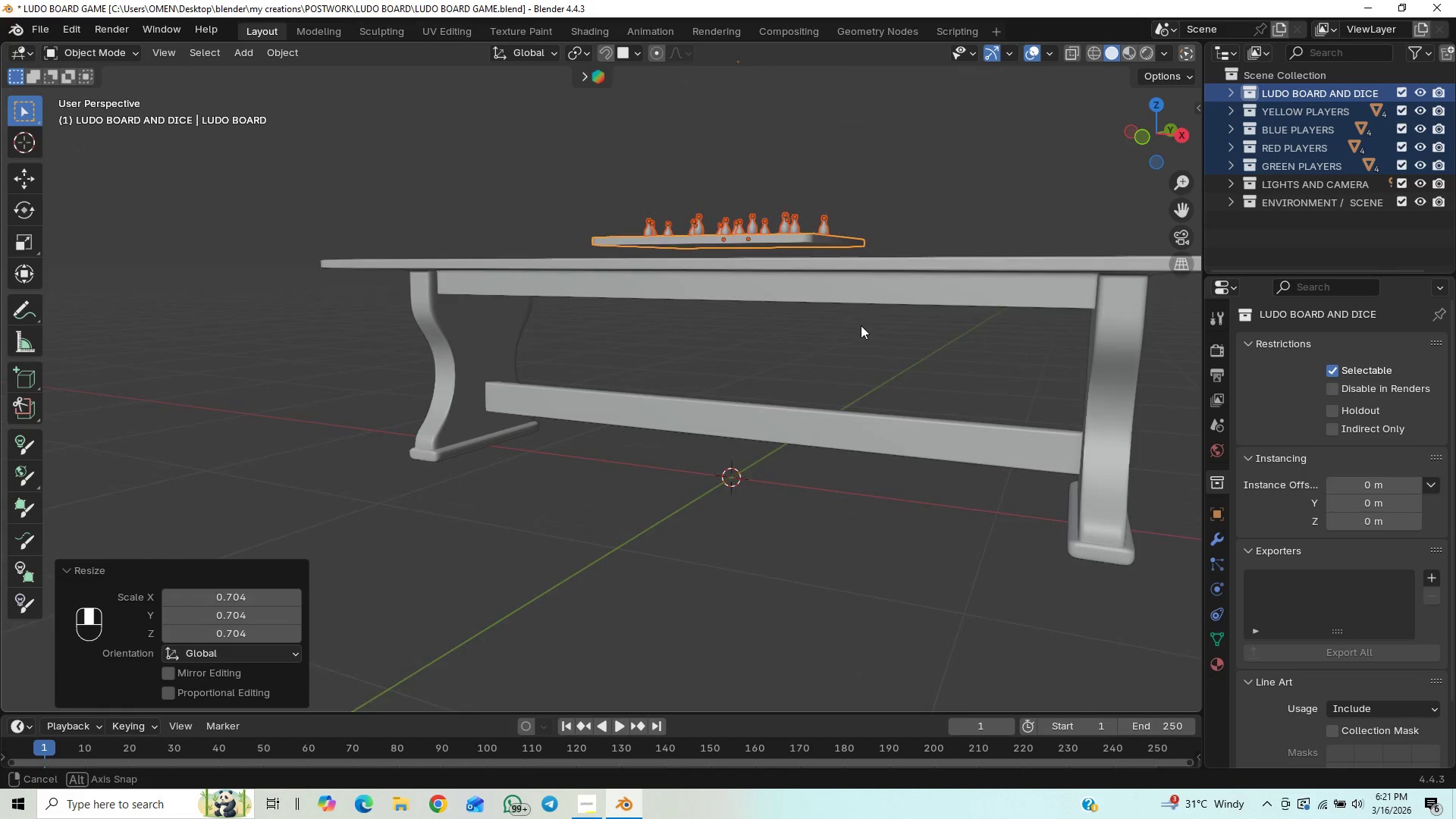 
scroll: coordinate [767, 347], scroll_direction: up, amount: 3.0
 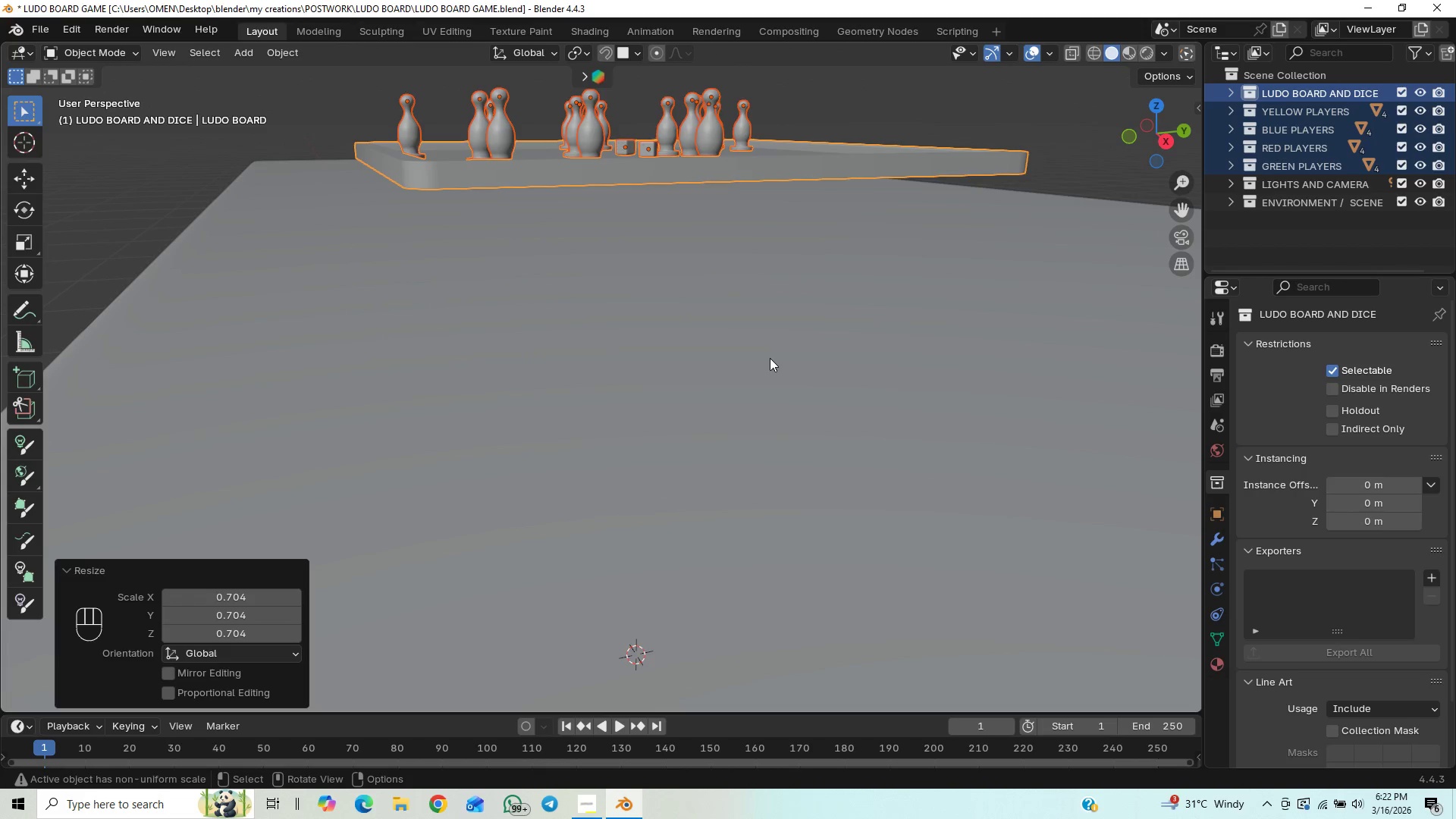 
scroll: coordinate [770, 358], scroll_direction: down, amount: 8.0
 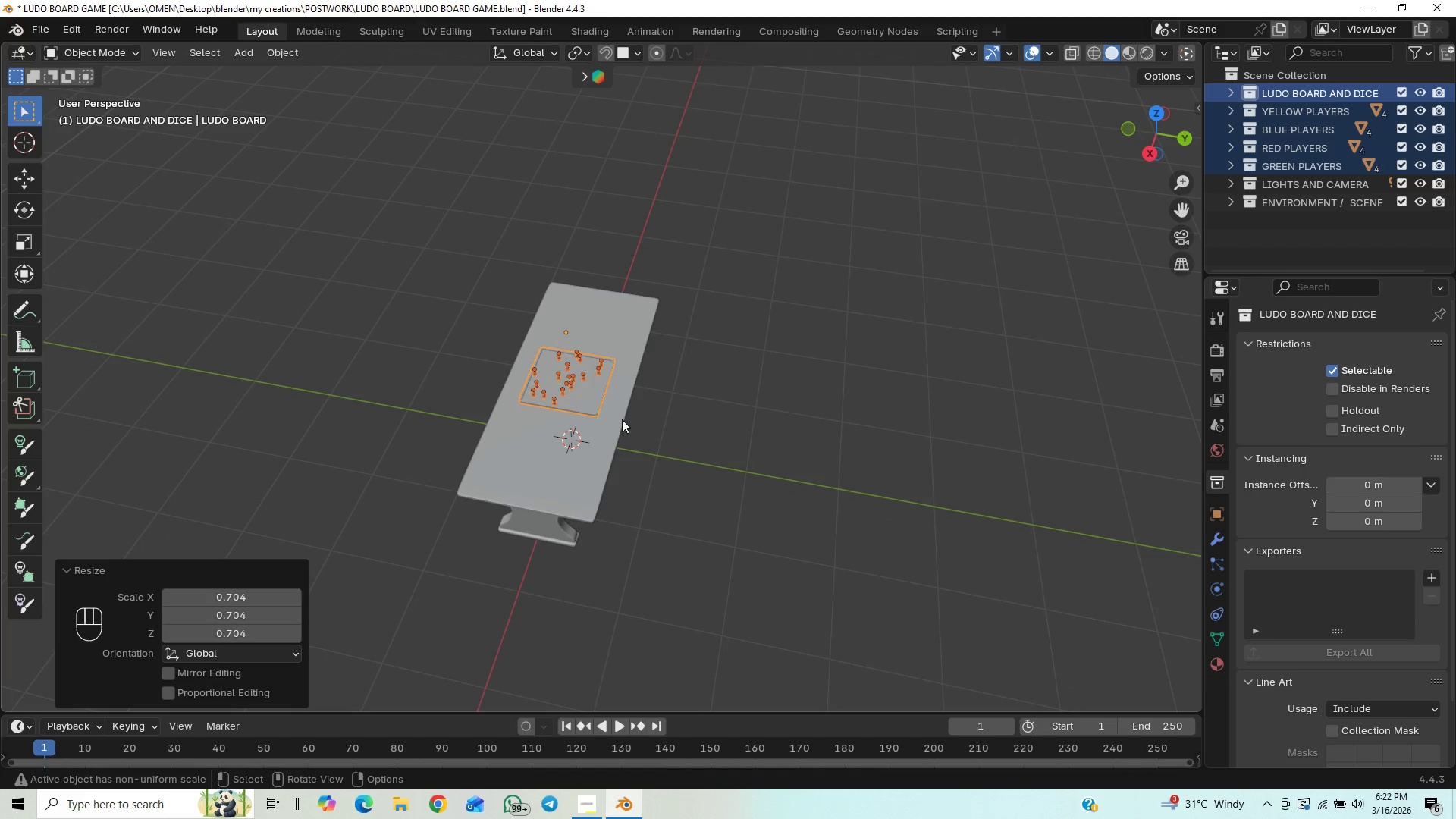 
scroll: coordinate [593, 444], scroll_direction: up, amount: 1.0
 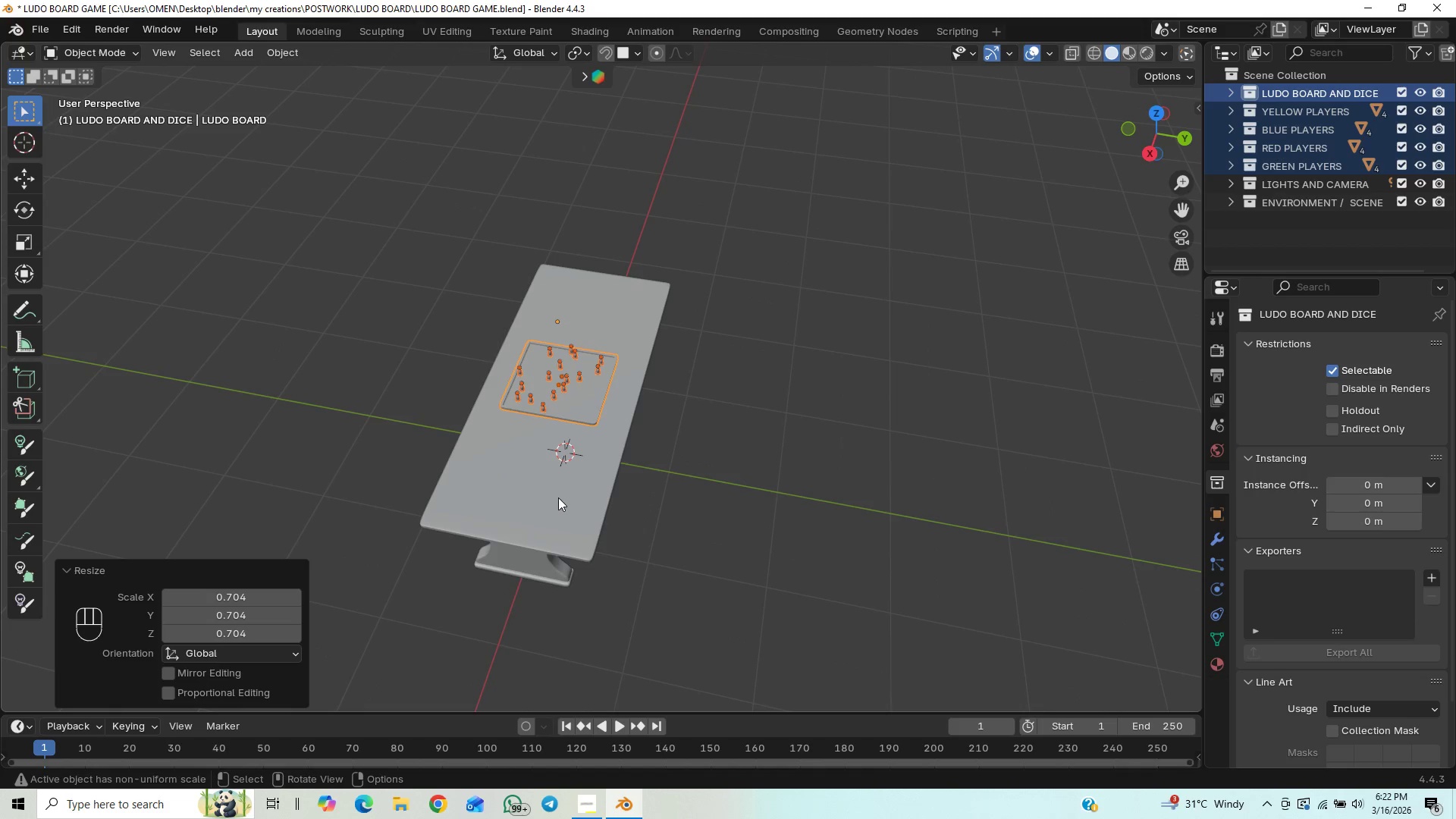 
type(gz)
 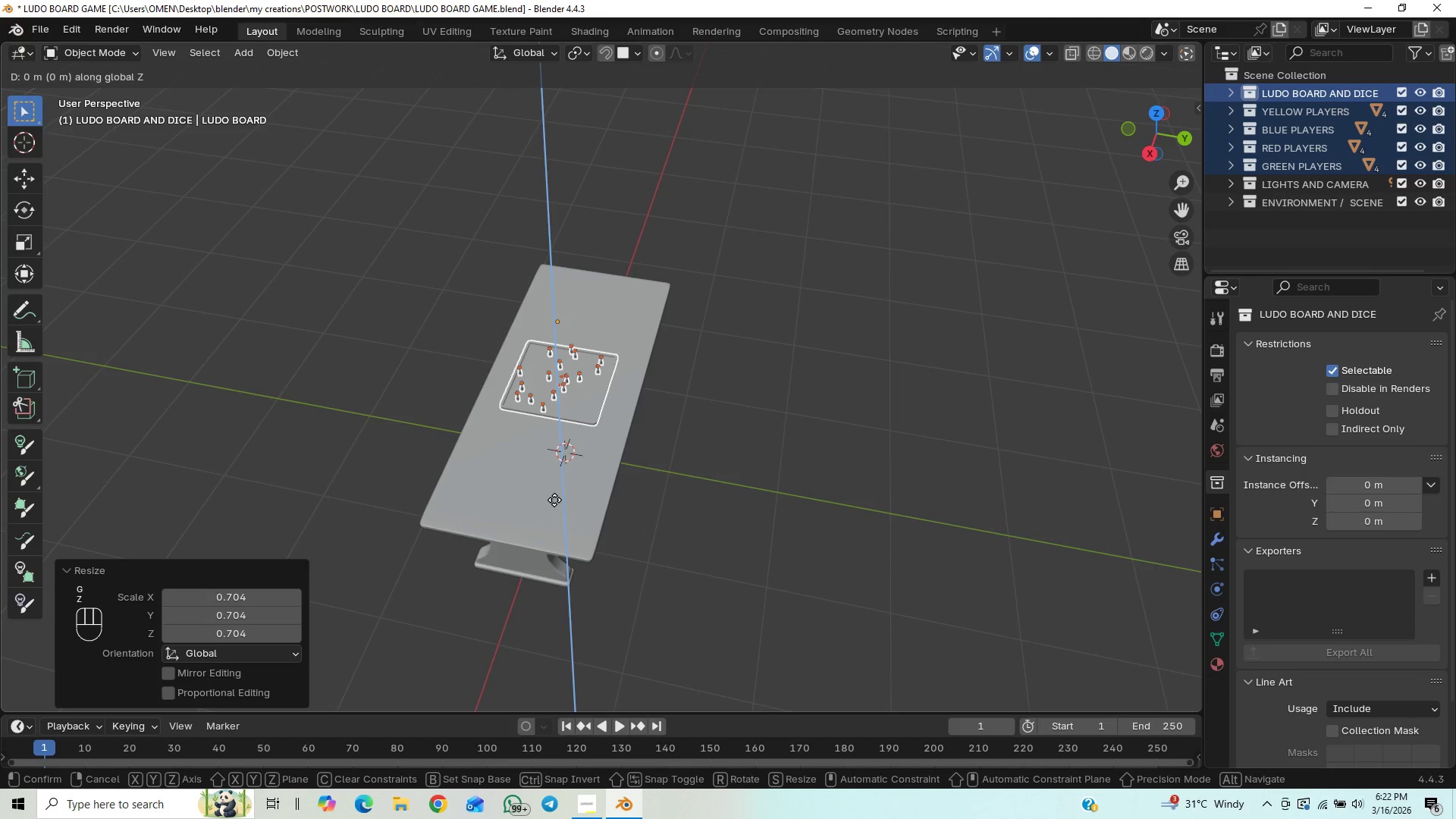 
hold_key(key=ControlLeft, duration=0.72)
left_click([554, 500])
 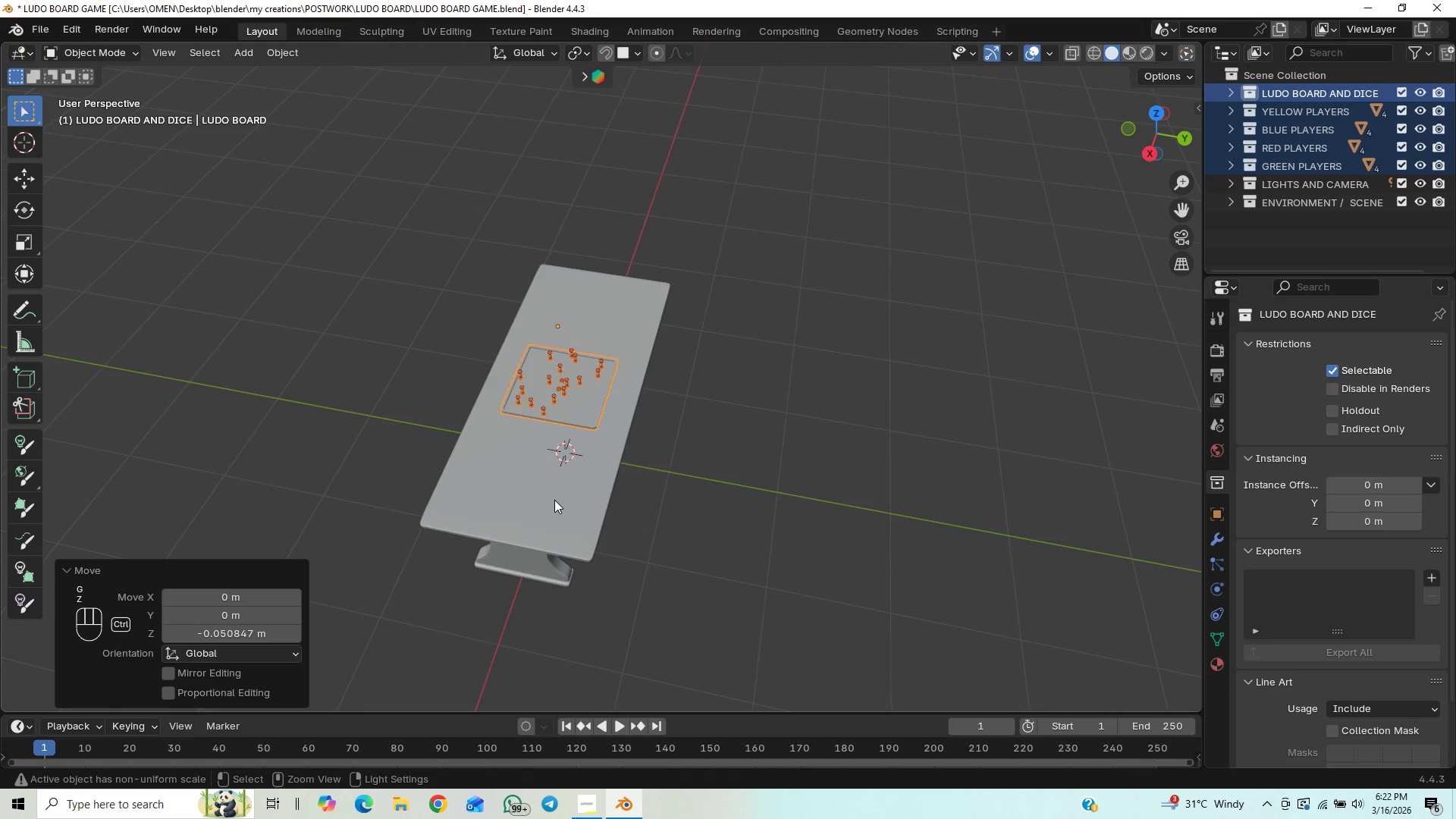 
scroll: coordinate [600, 431], scroll_direction: up, amount: 23.0
 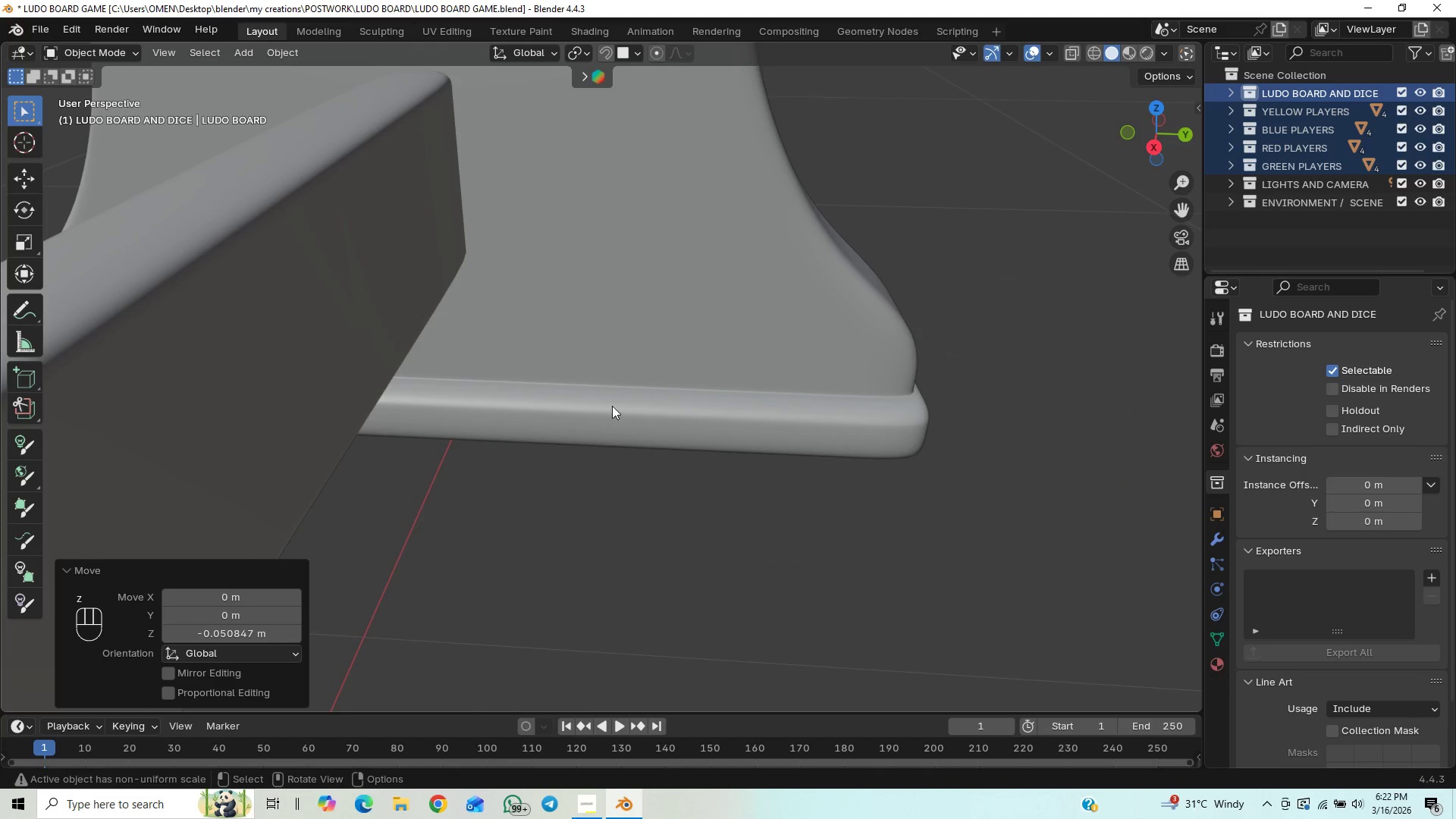 
scroll: coordinate [633, 334], scroll_direction: down, amount: 20.0
 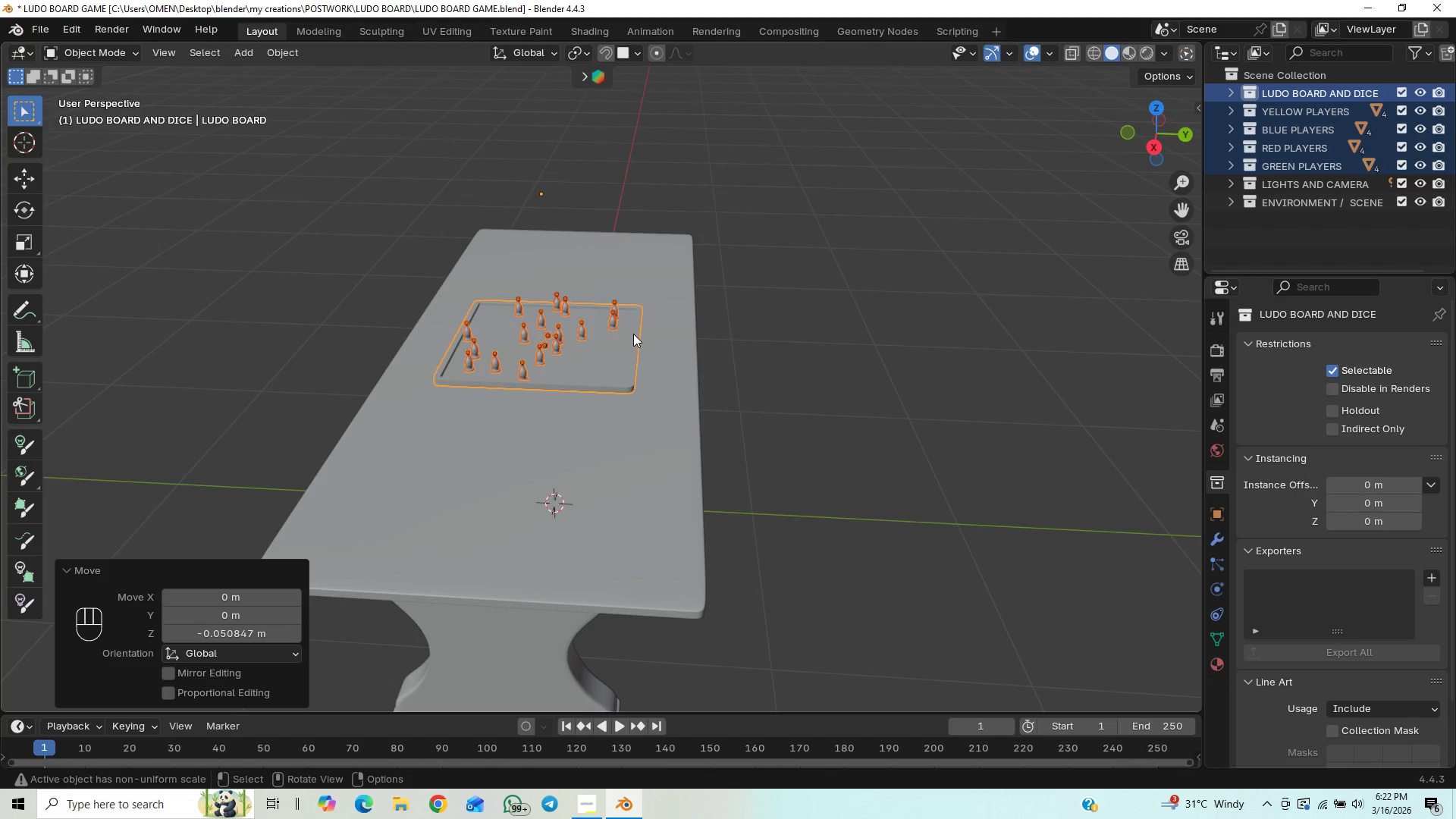 
scroll: coordinate [633, 333], scroll_direction: up, amount: 1.0
 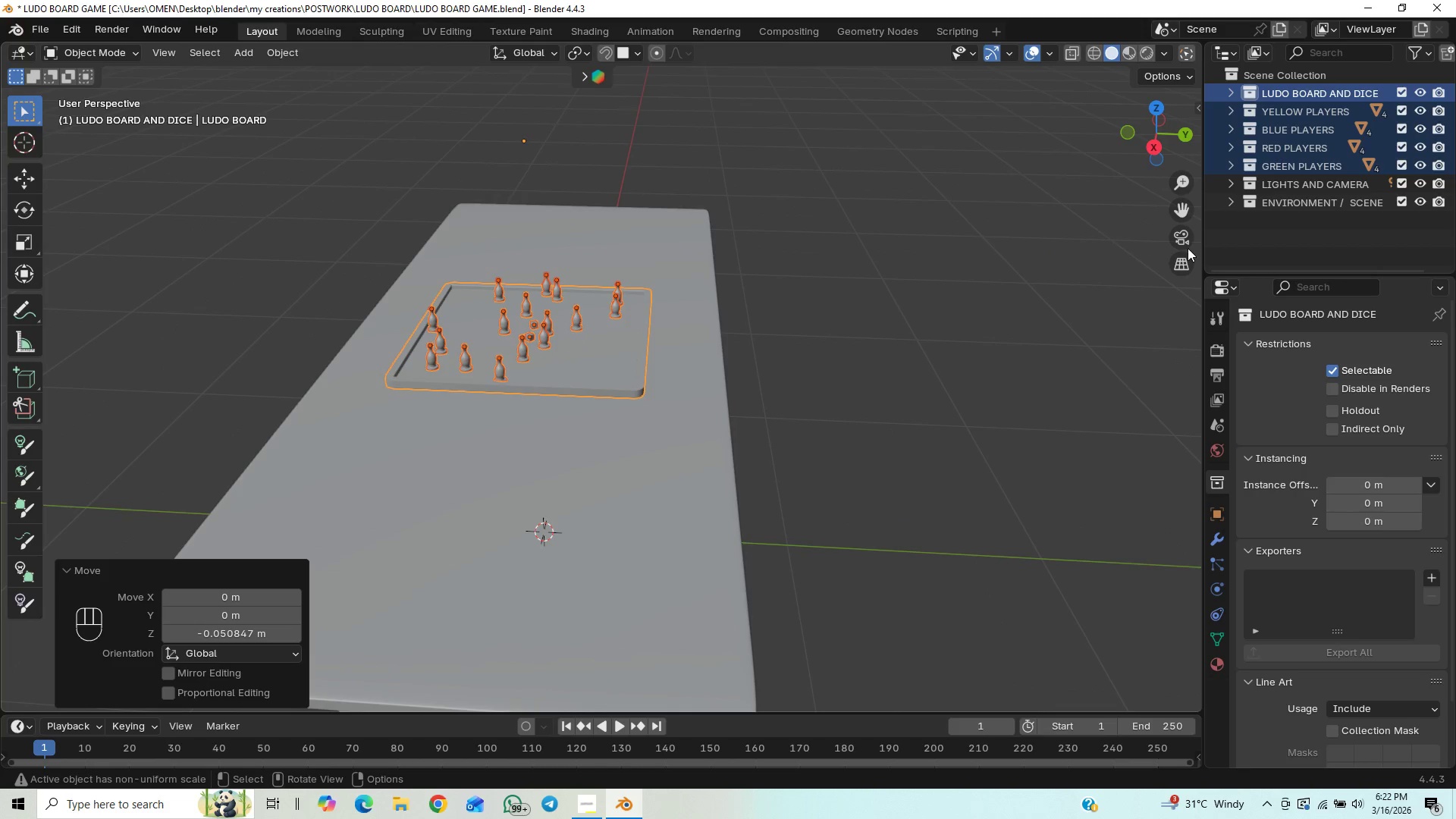 
left_click([1188, 246])
 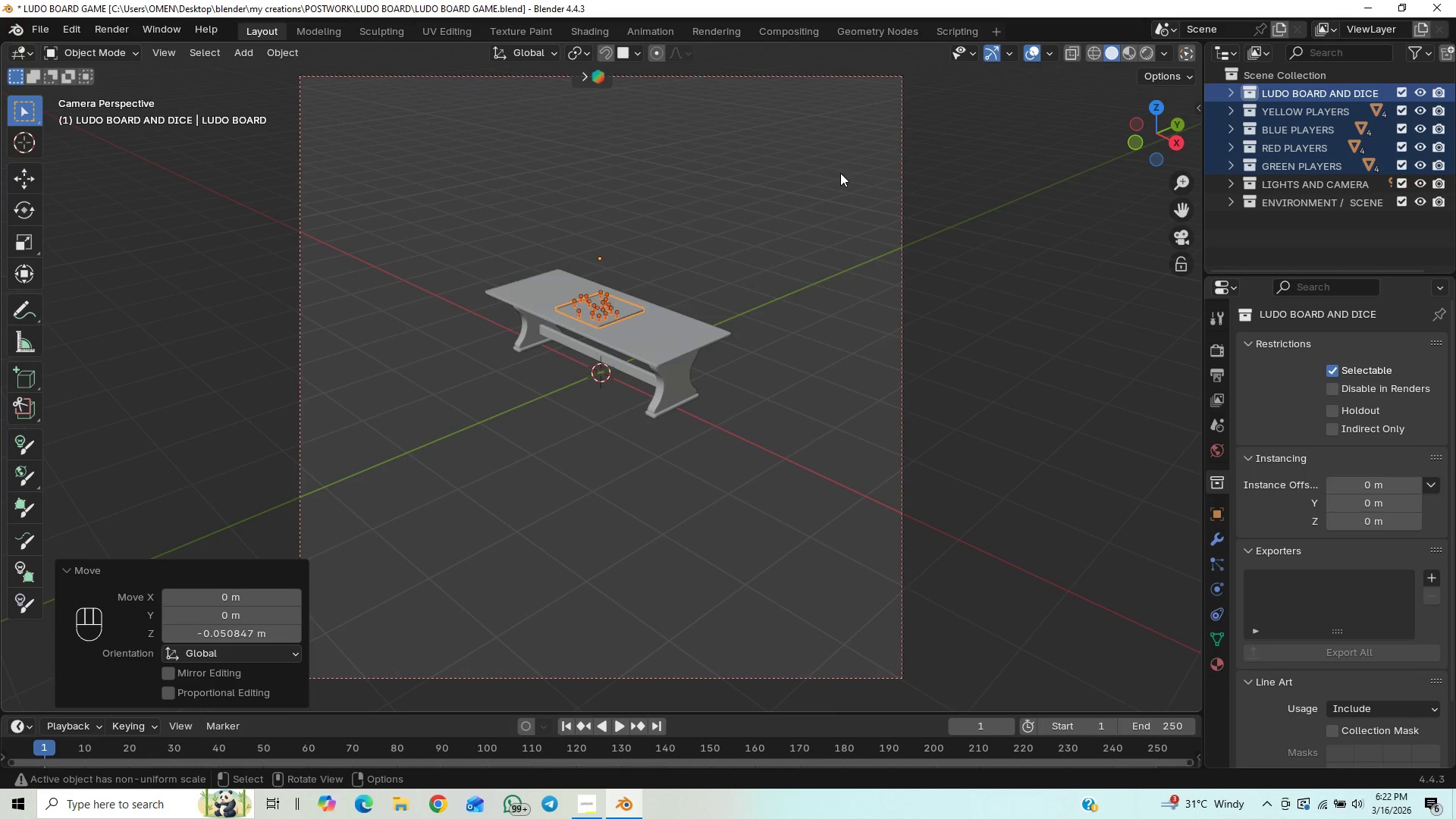 
wait(5.27)
 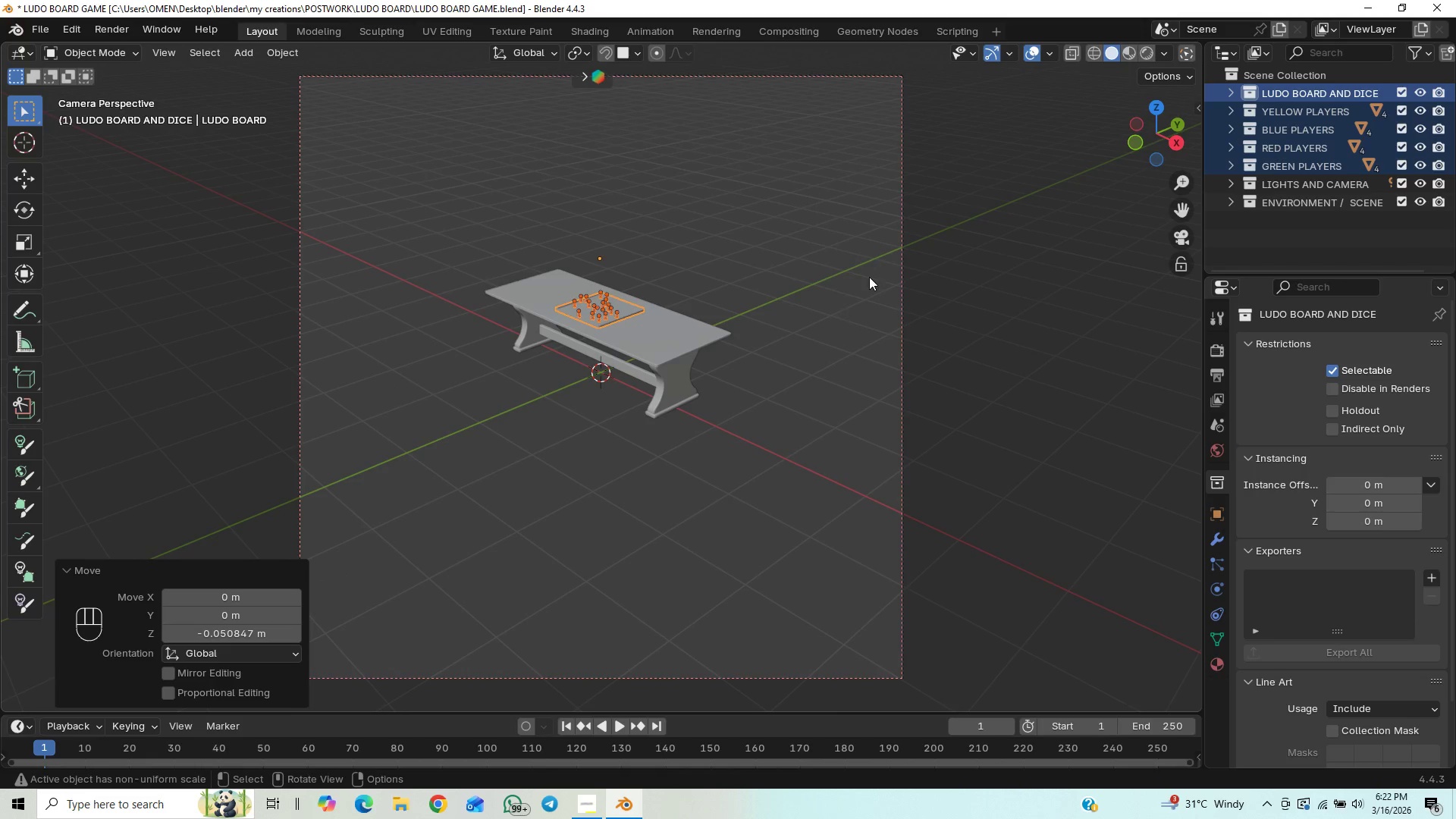 
key(Control+Z)
 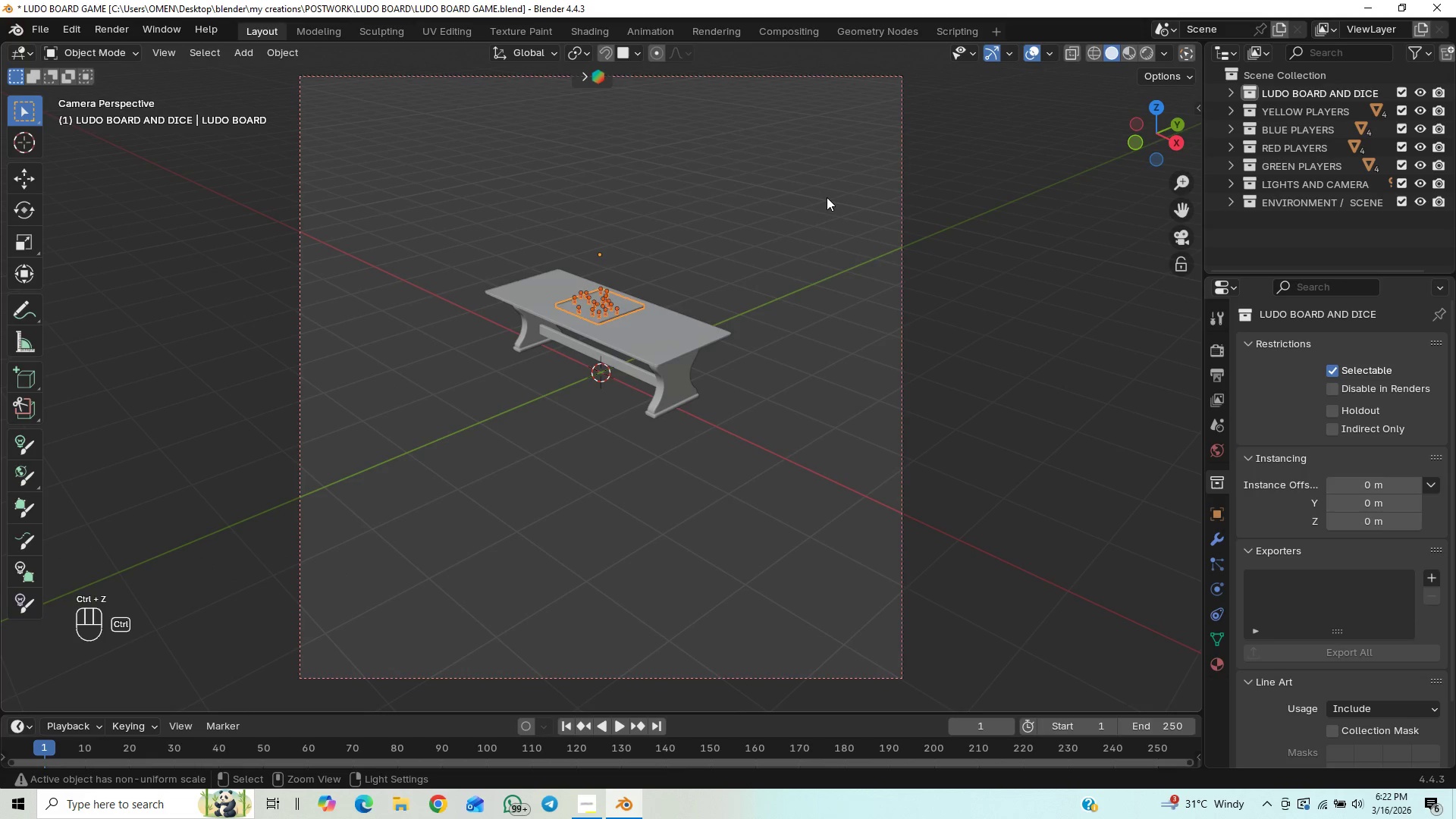 
key(Control+Z)
 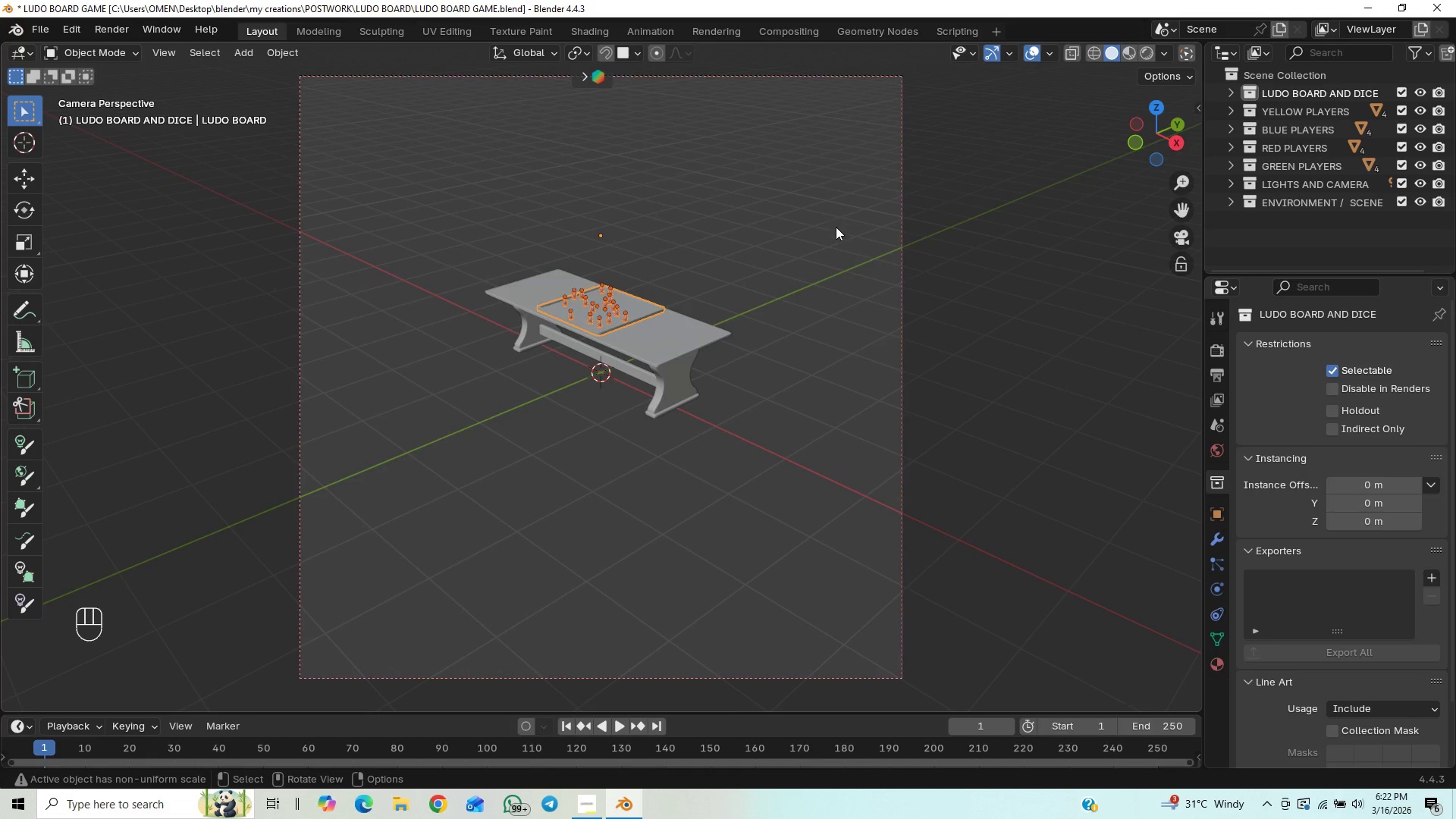 
wait(6.84)
 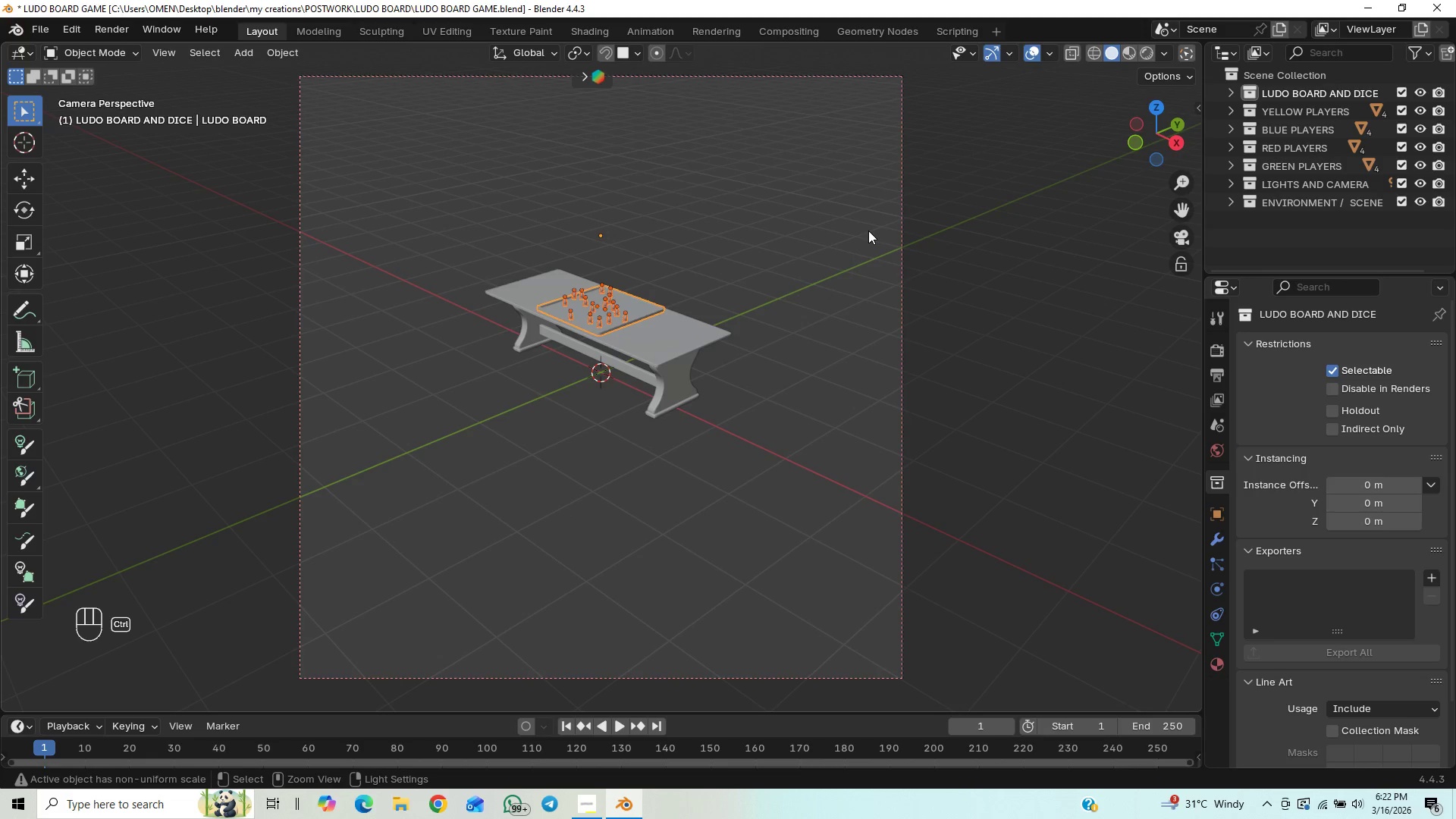 
key(Control+Shift+Z)
 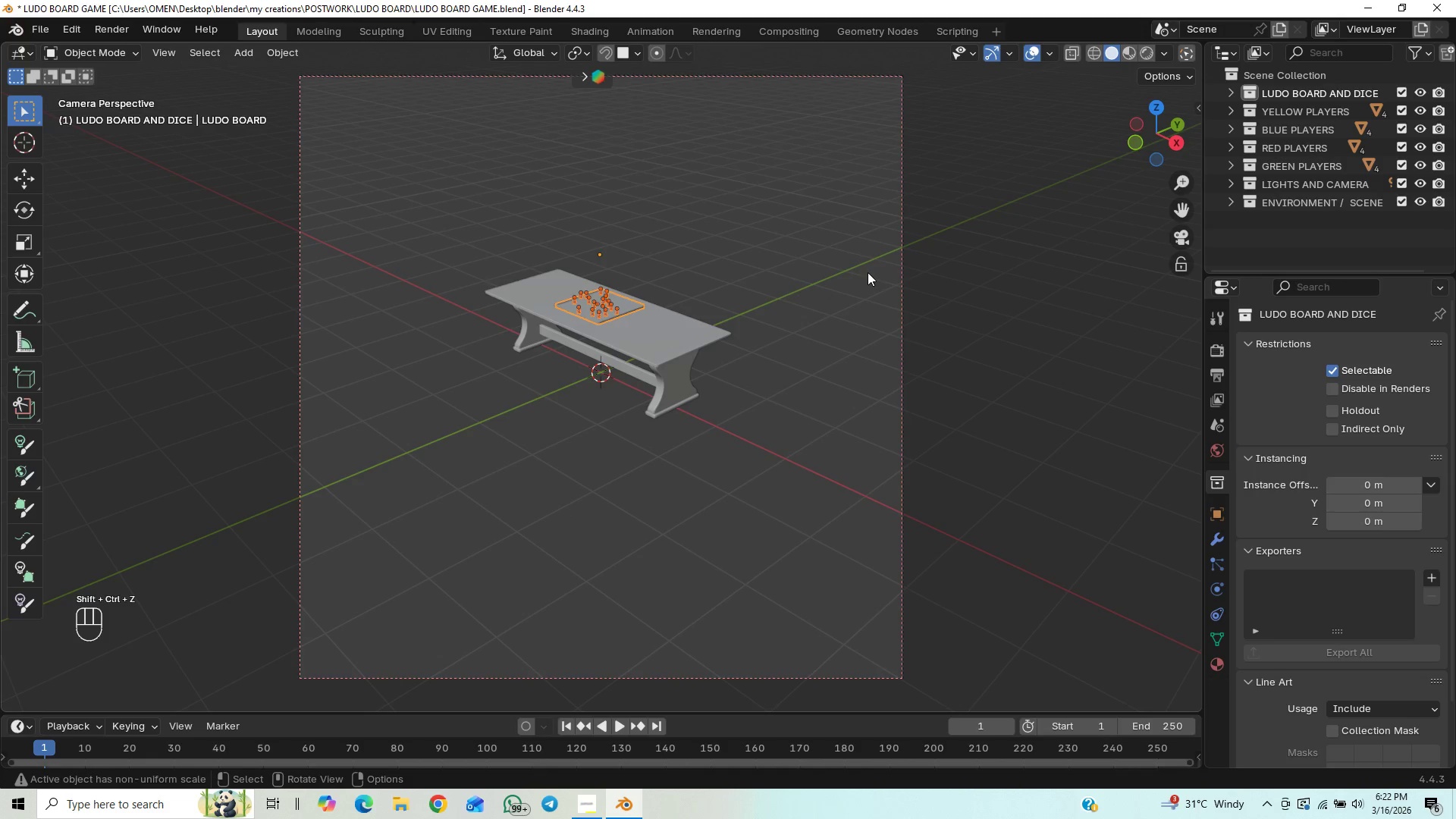 
key(Control+S)
 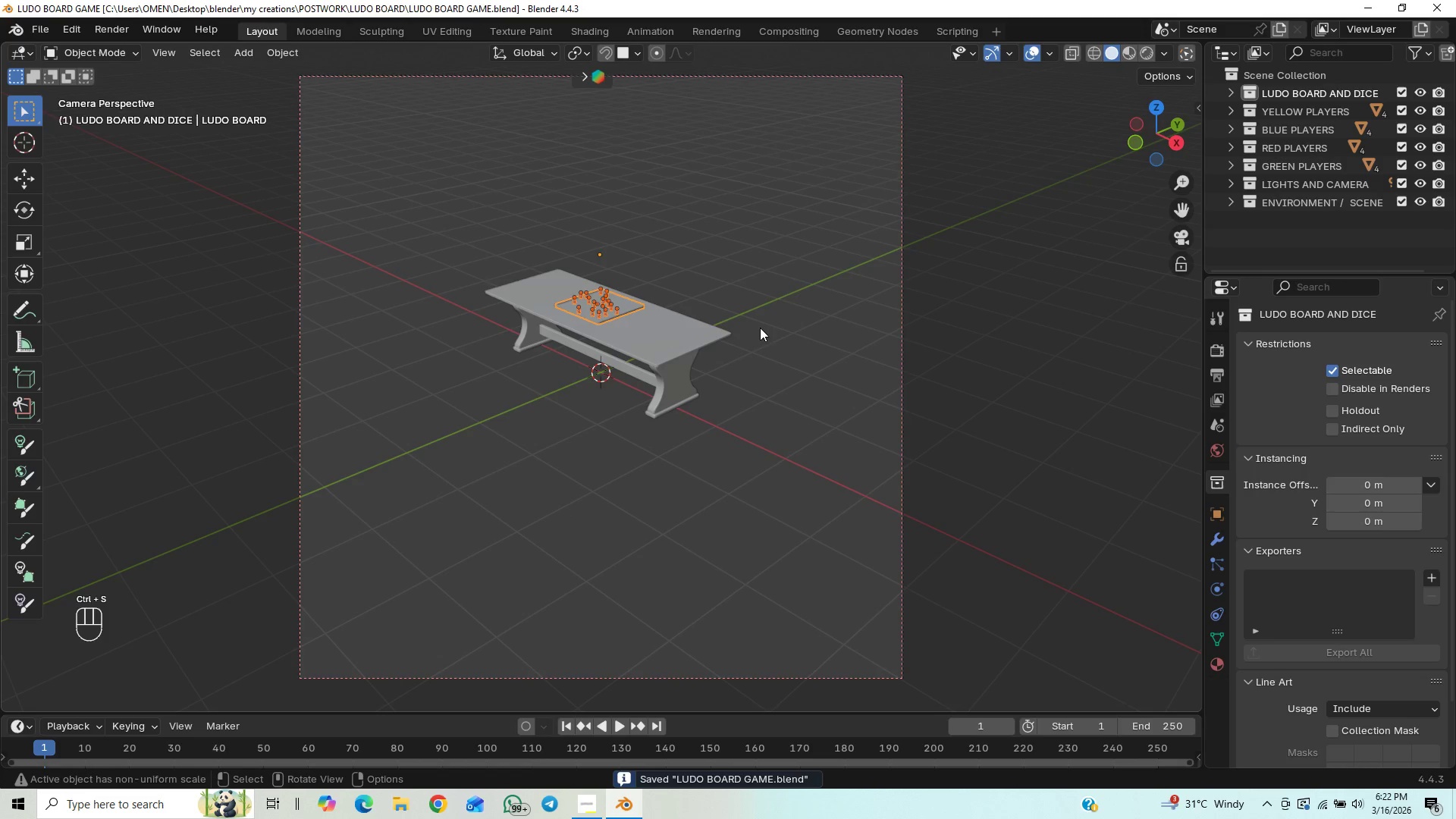 
key(Control+Shift+Z)
 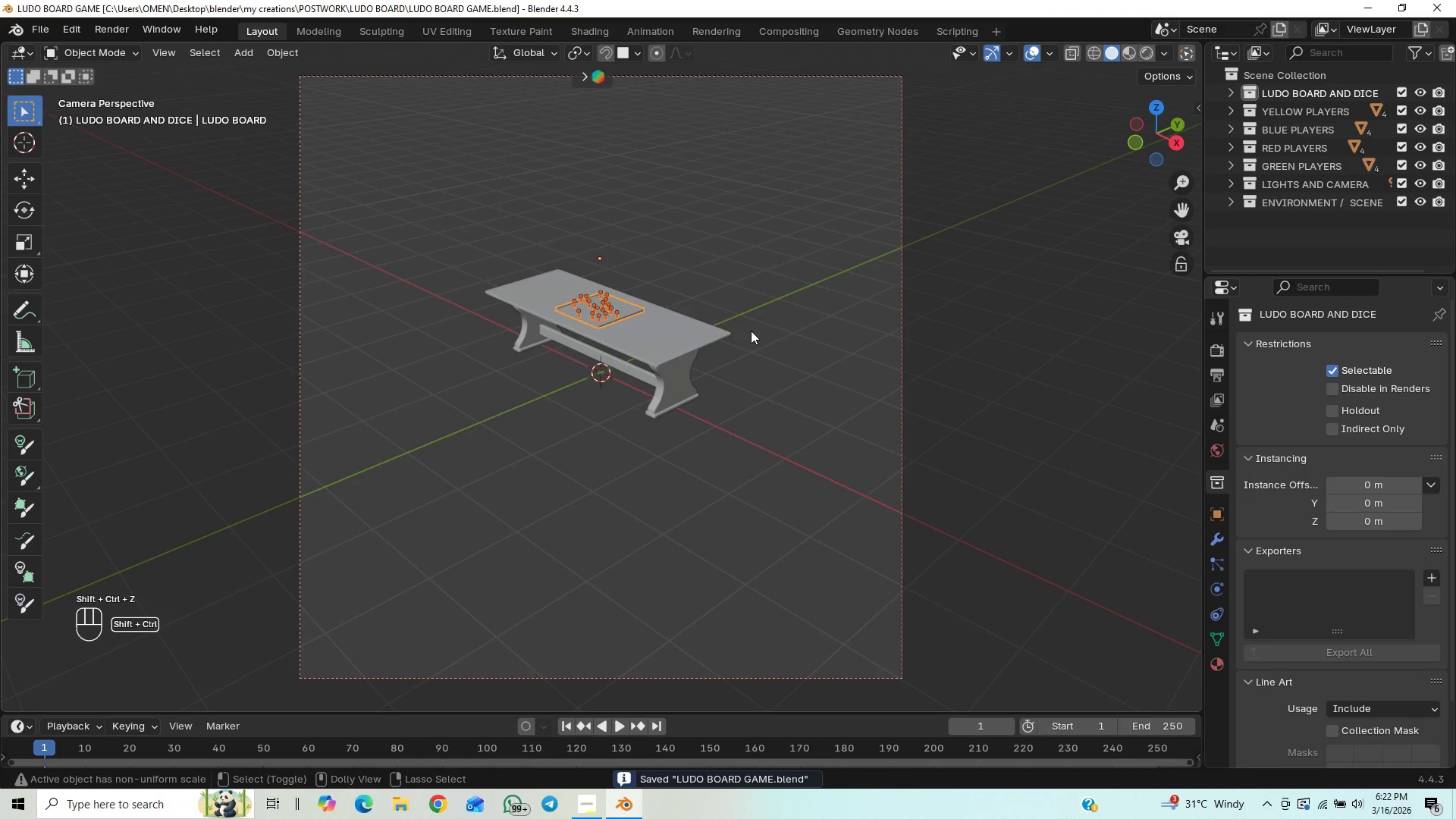 
key(Control+Shift+Z)
 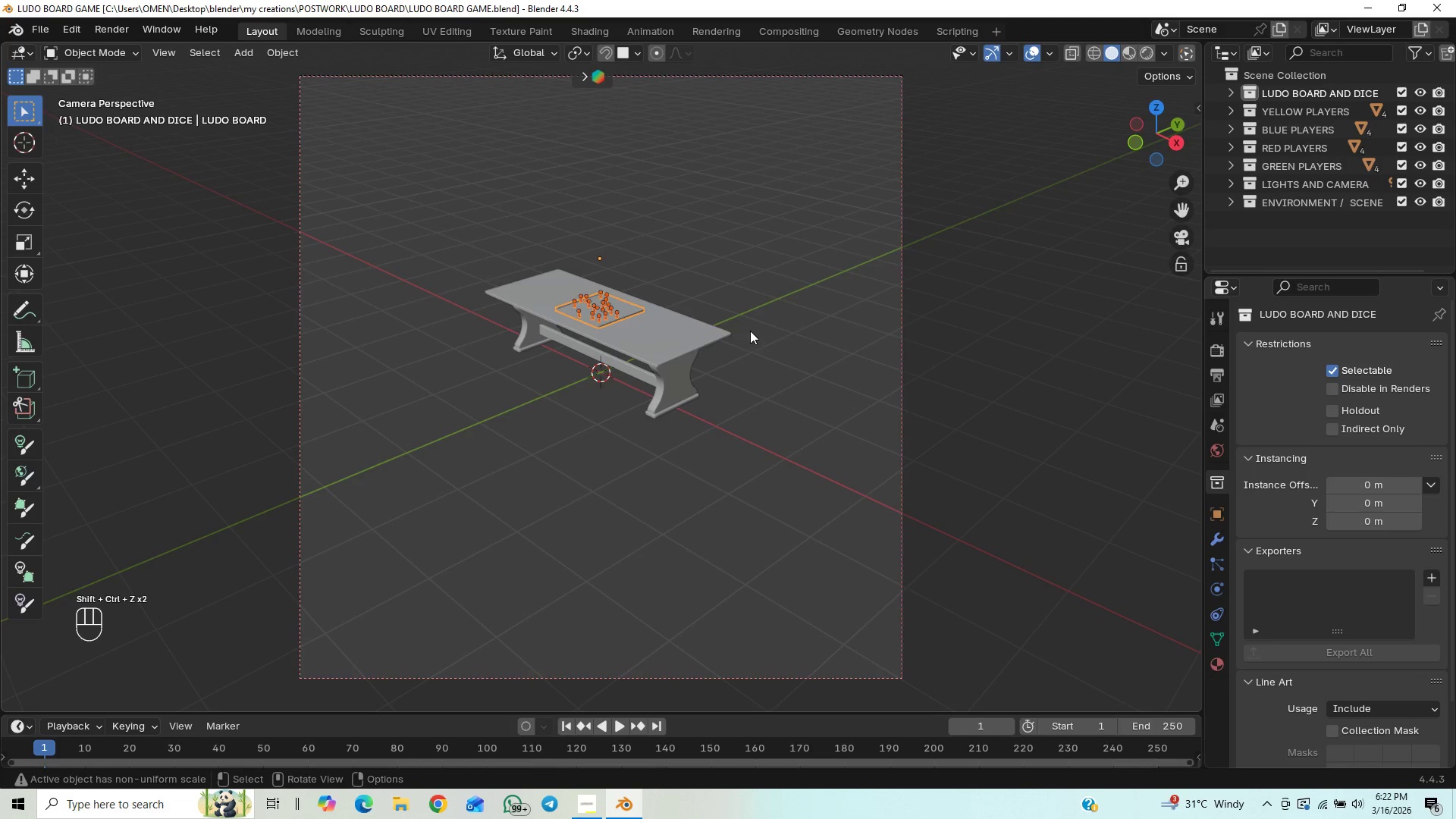 
middle_click([738, 327])
 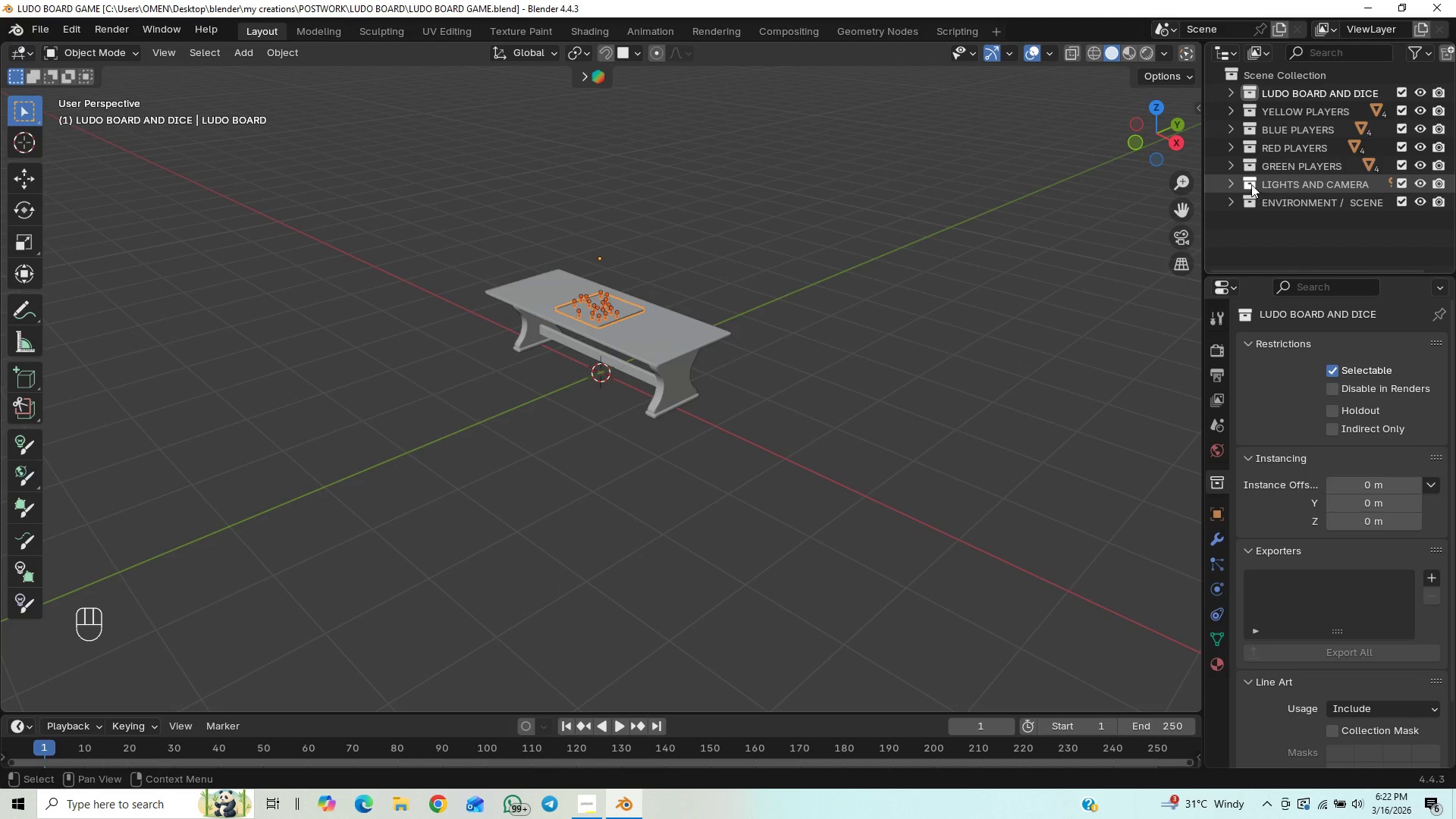 
left_click([1231, 178])
 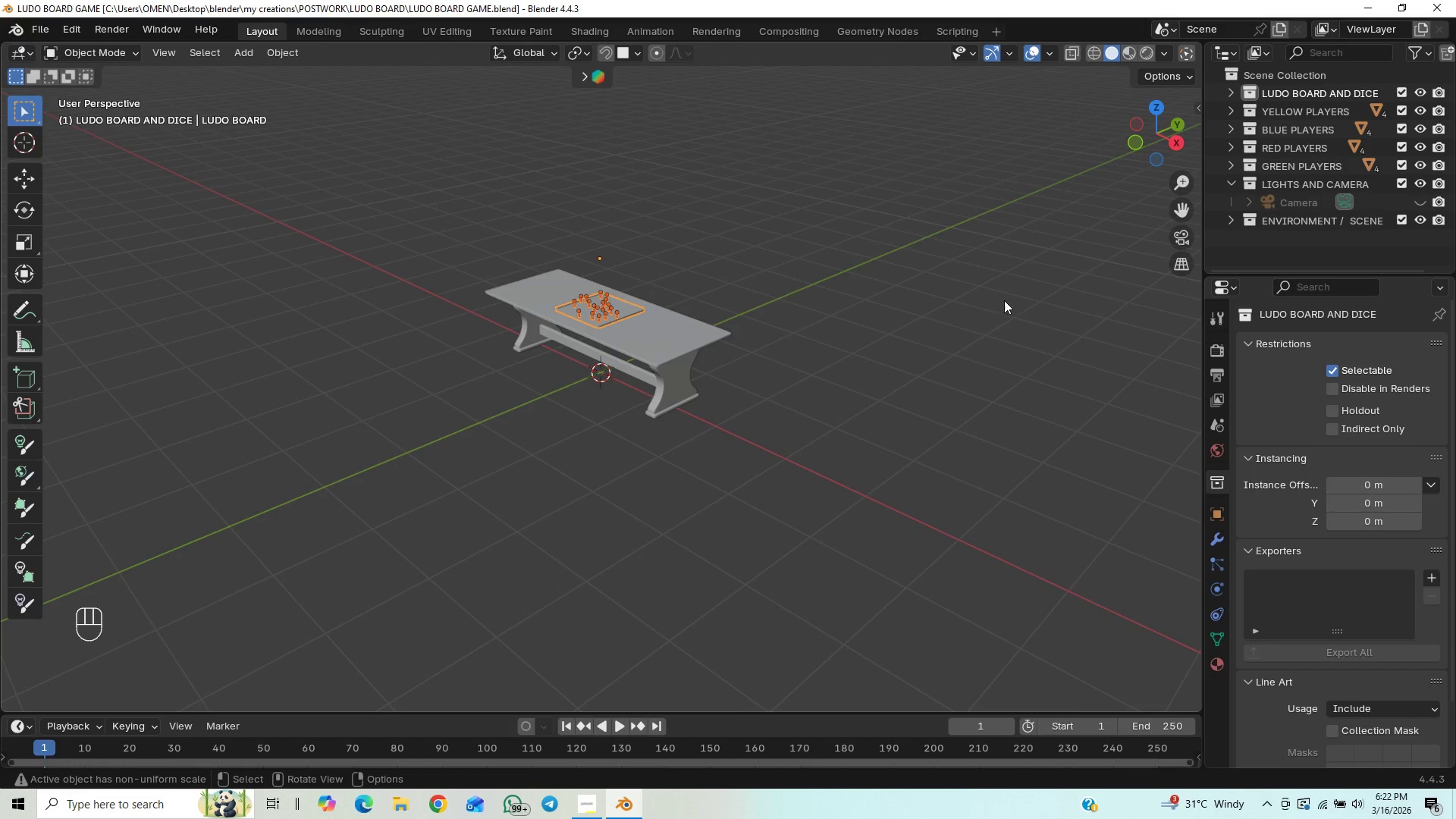 
key(Control+S)
 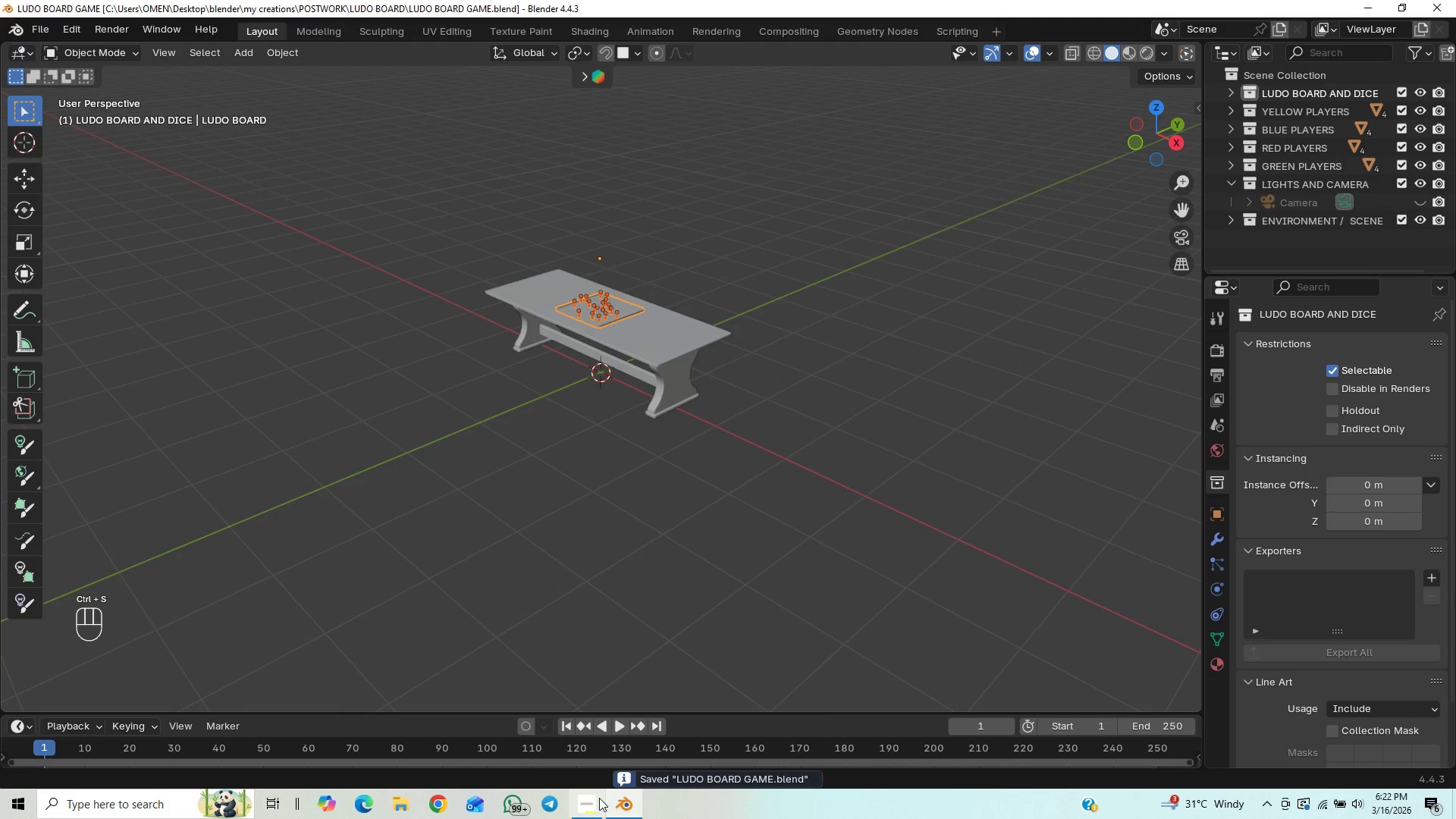 
left_click([579, 805])